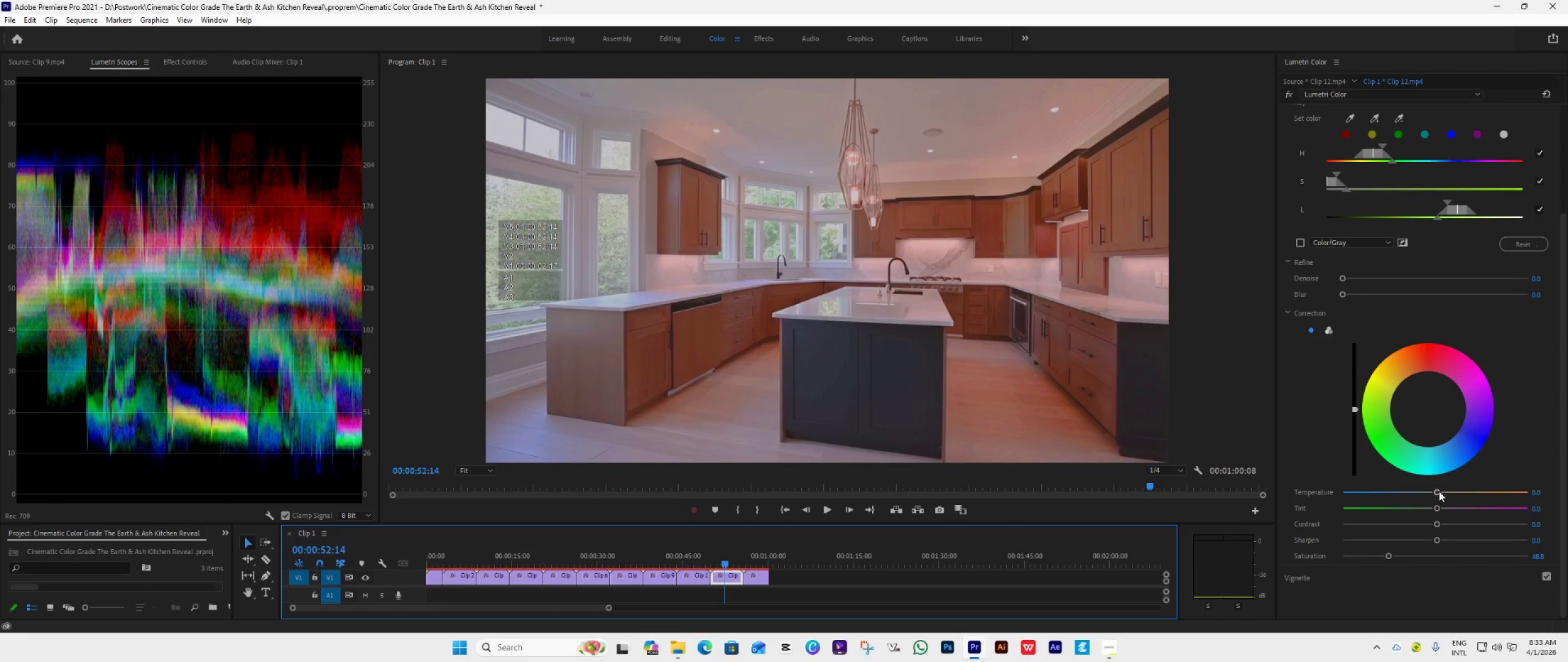 
left_click_drag(start_coordinate=[1438, 491], to_coordinate=[1426, 499])
 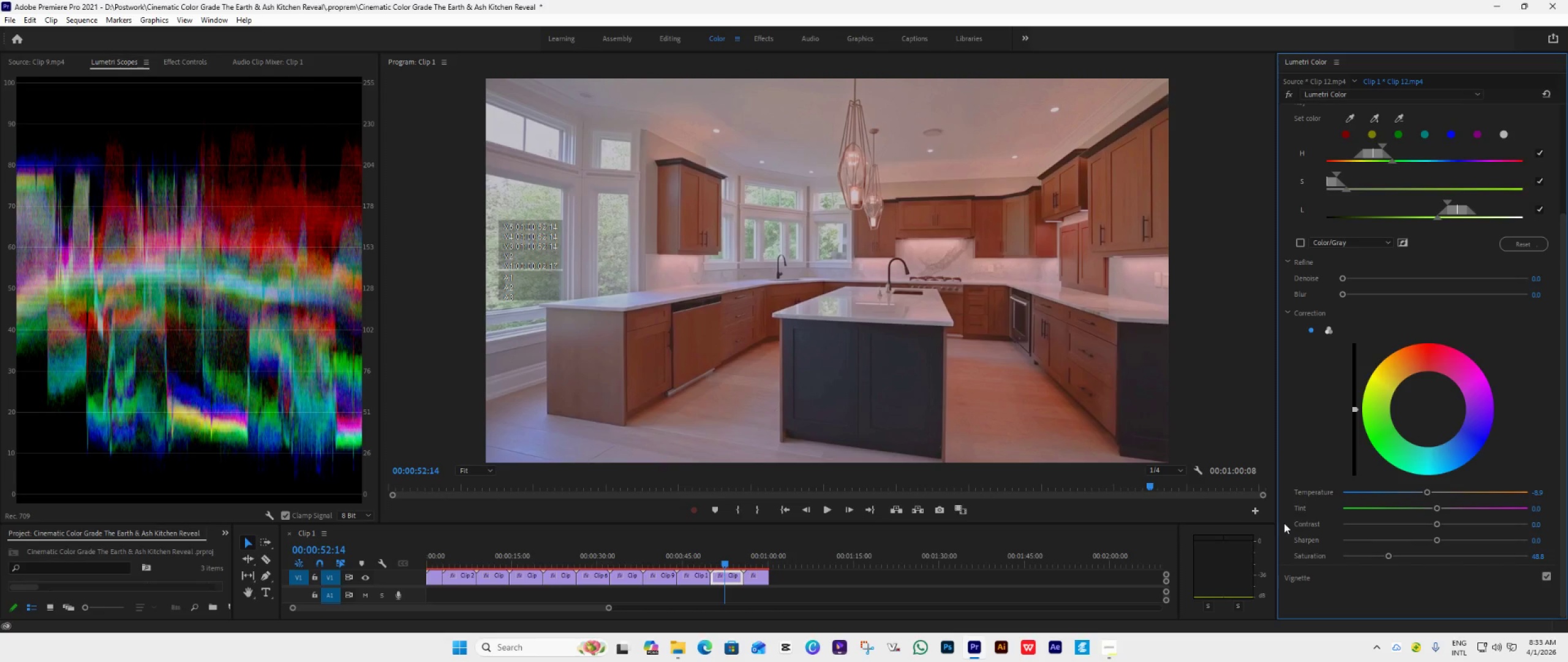 
wait(5.86)
 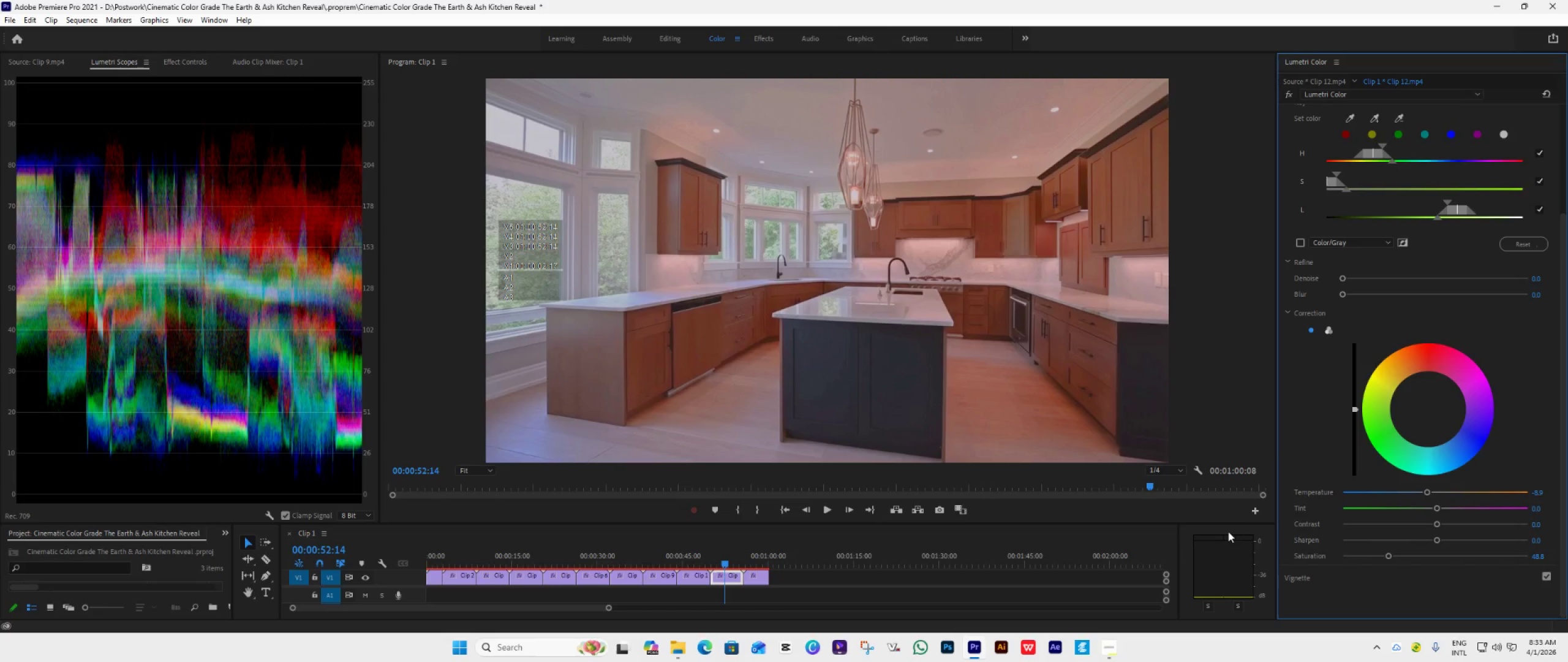 
left_click_drag(start_coordinate=[1424, 492], to_coordinate=[1421, 494])
 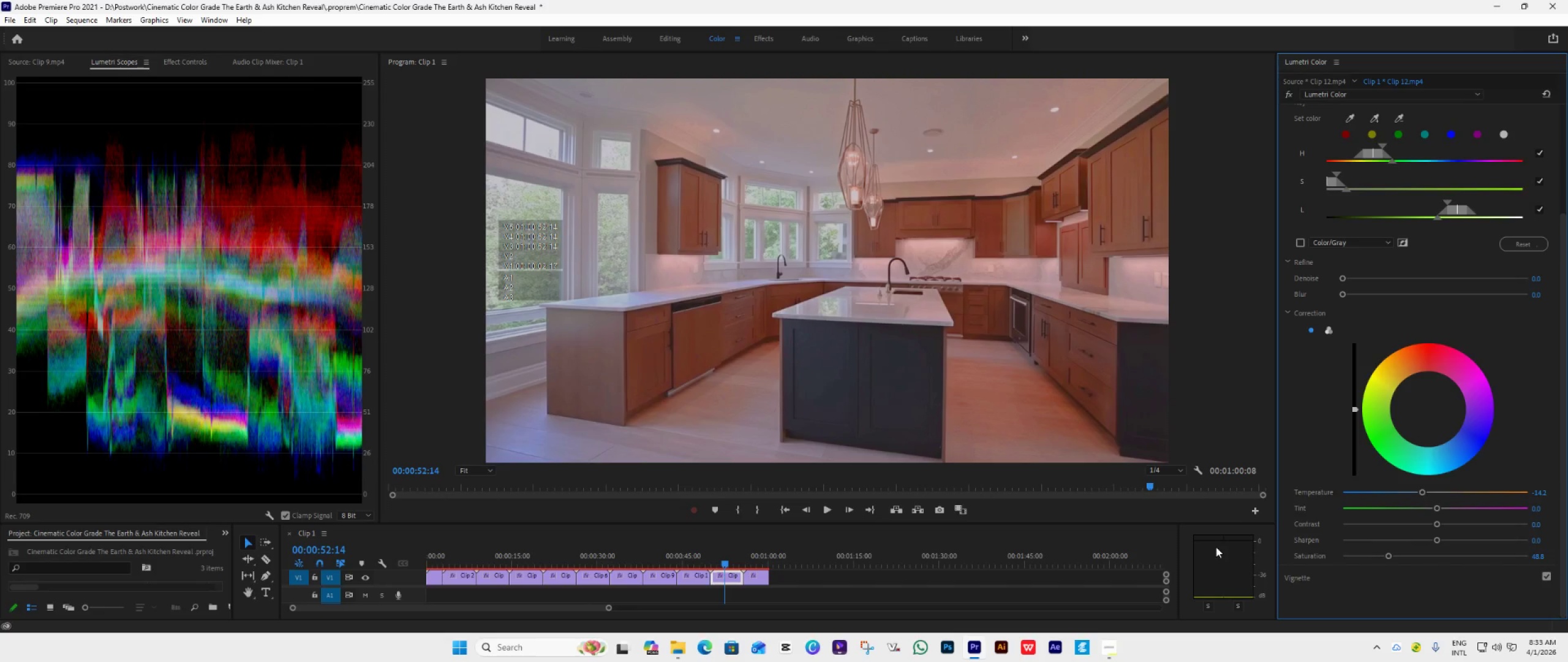 
wait(9.17)
 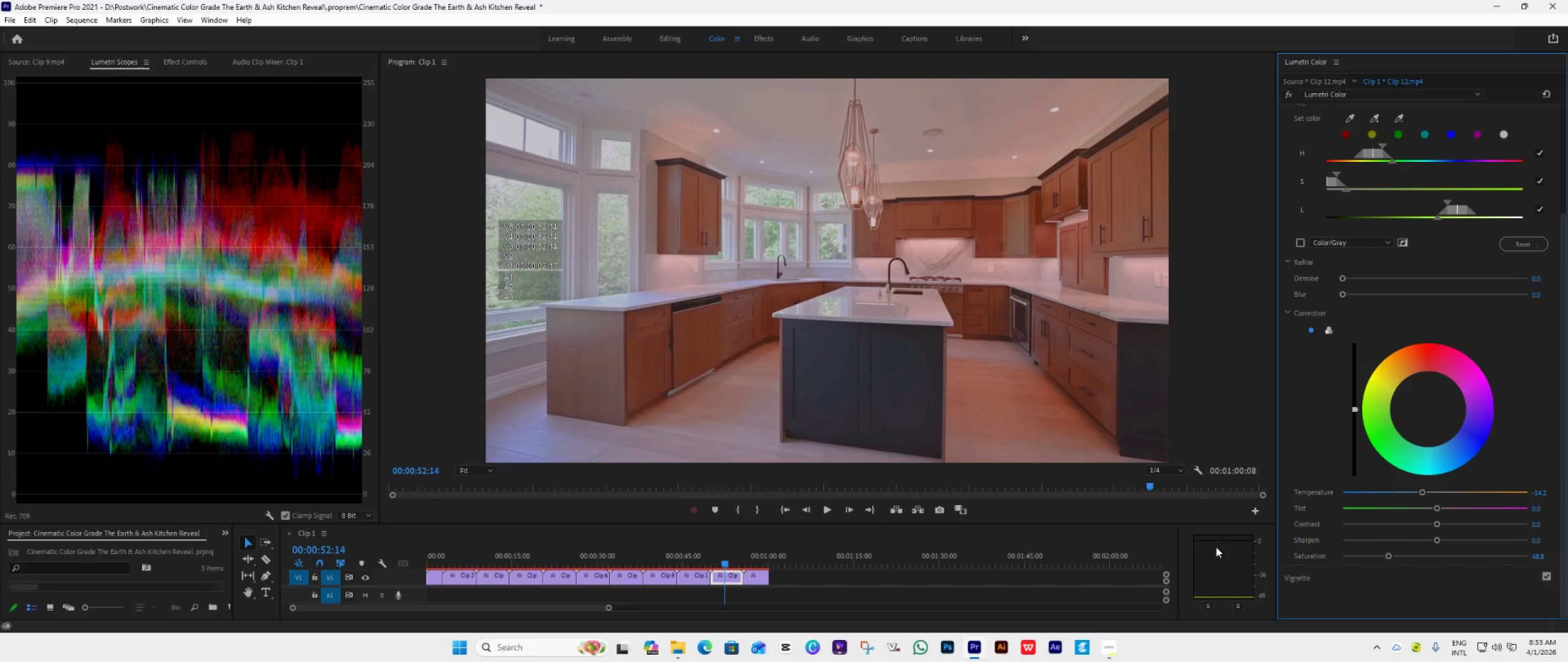 
mouse_move([939, 523])
 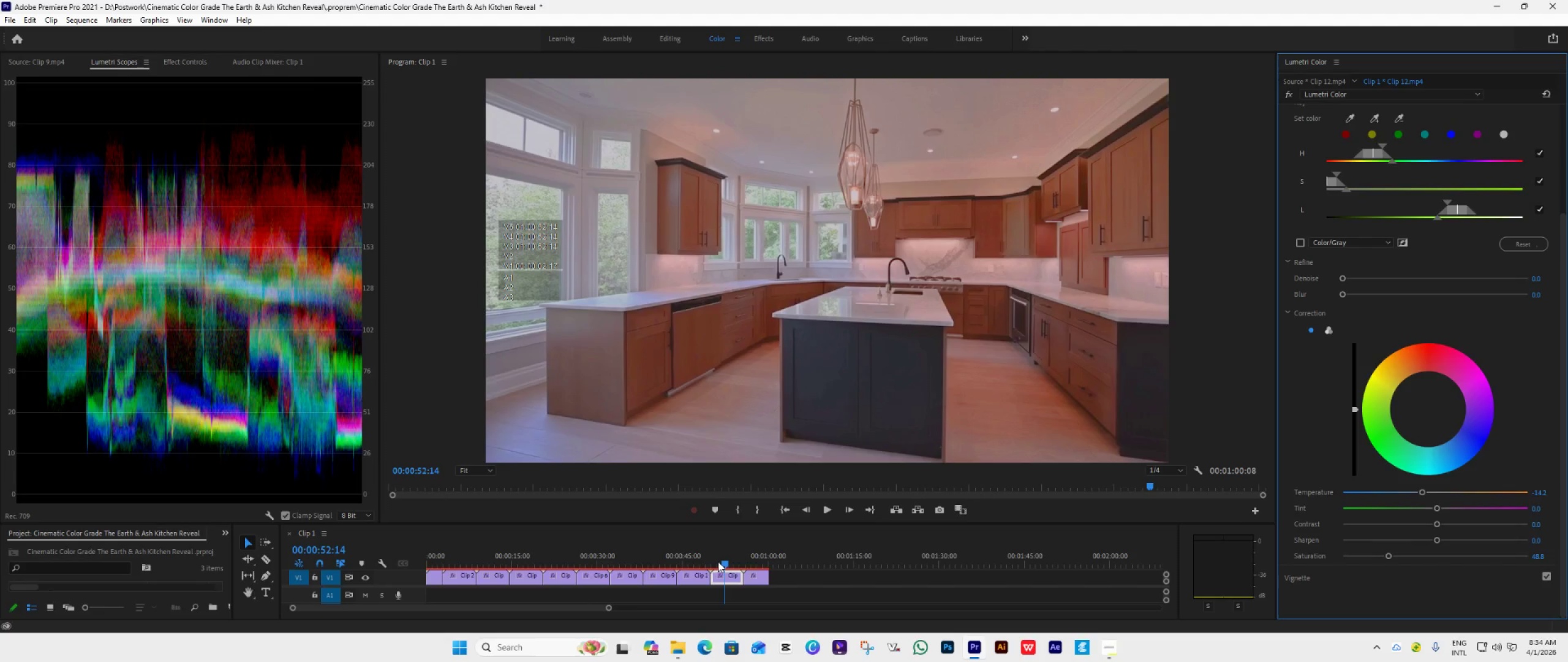 
left_click([714, 561])
 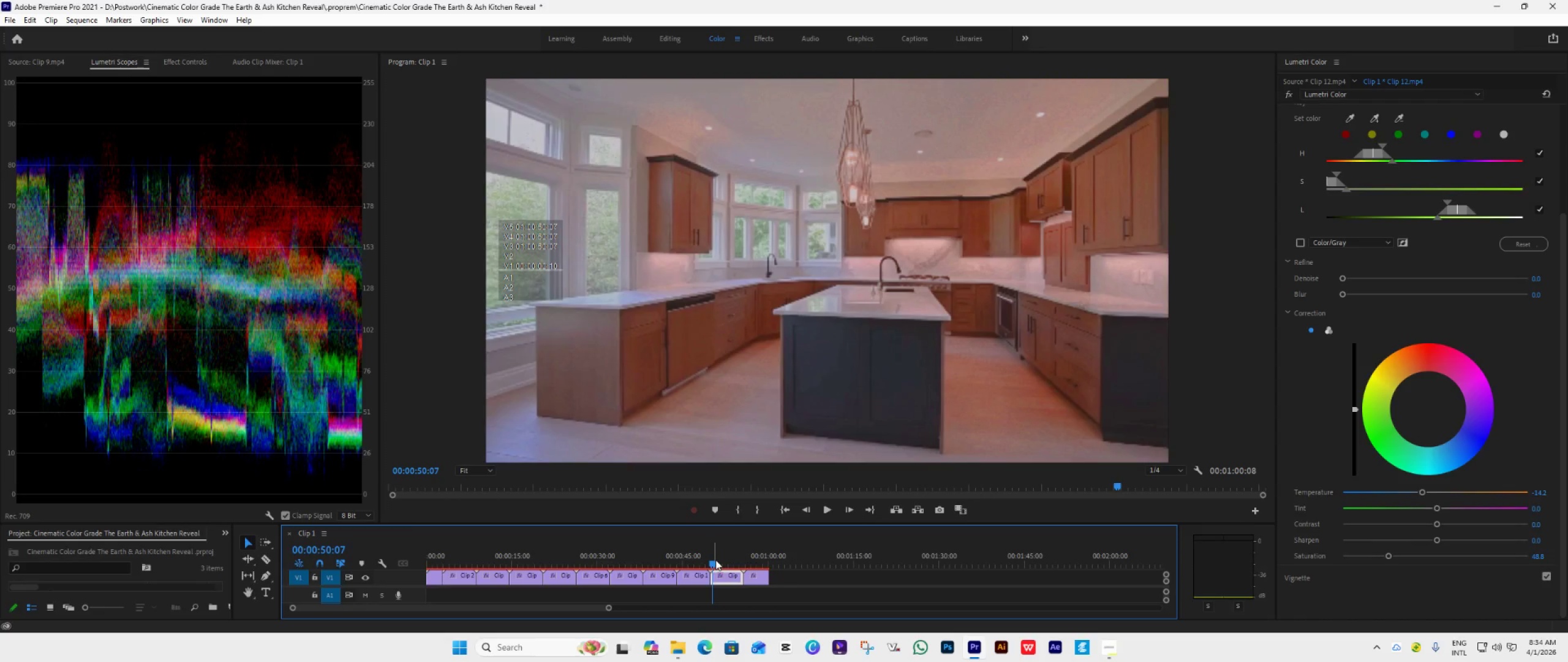 
key(Space)
 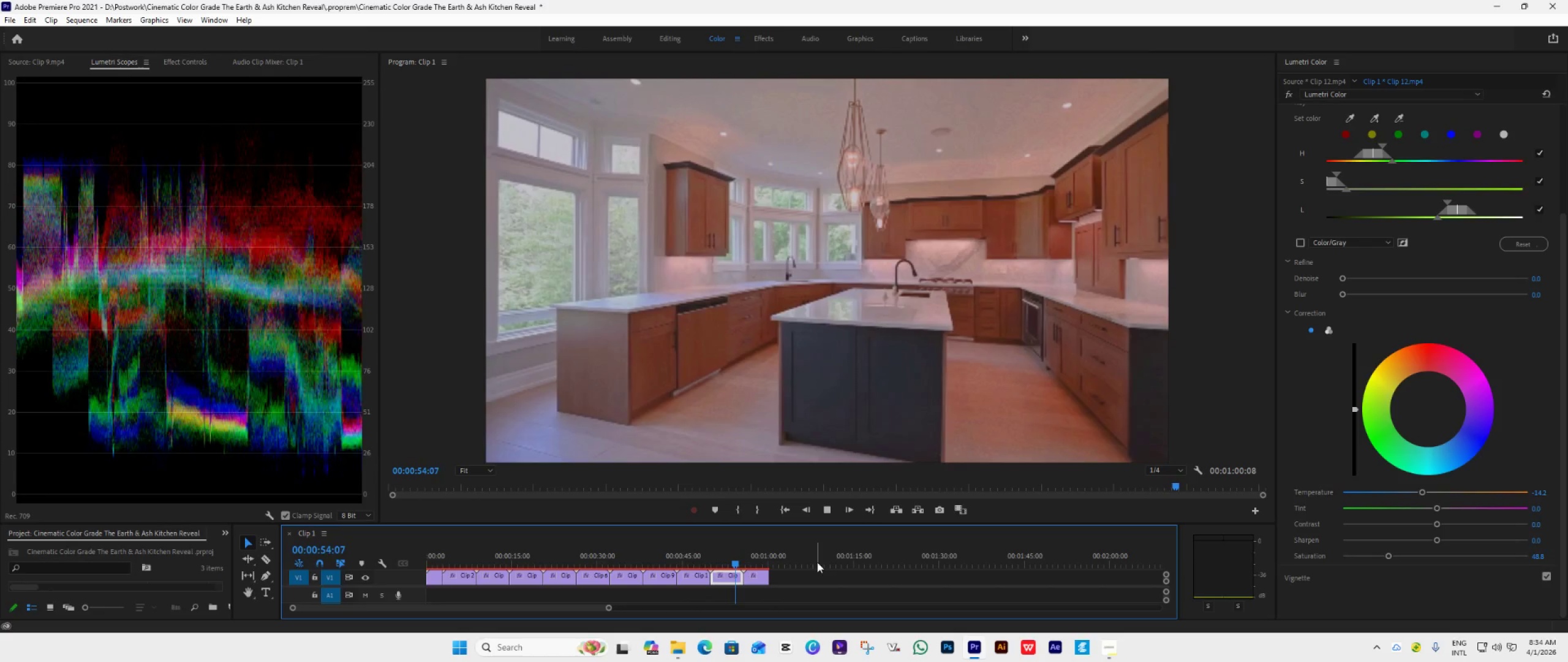 
wait(9.25)
 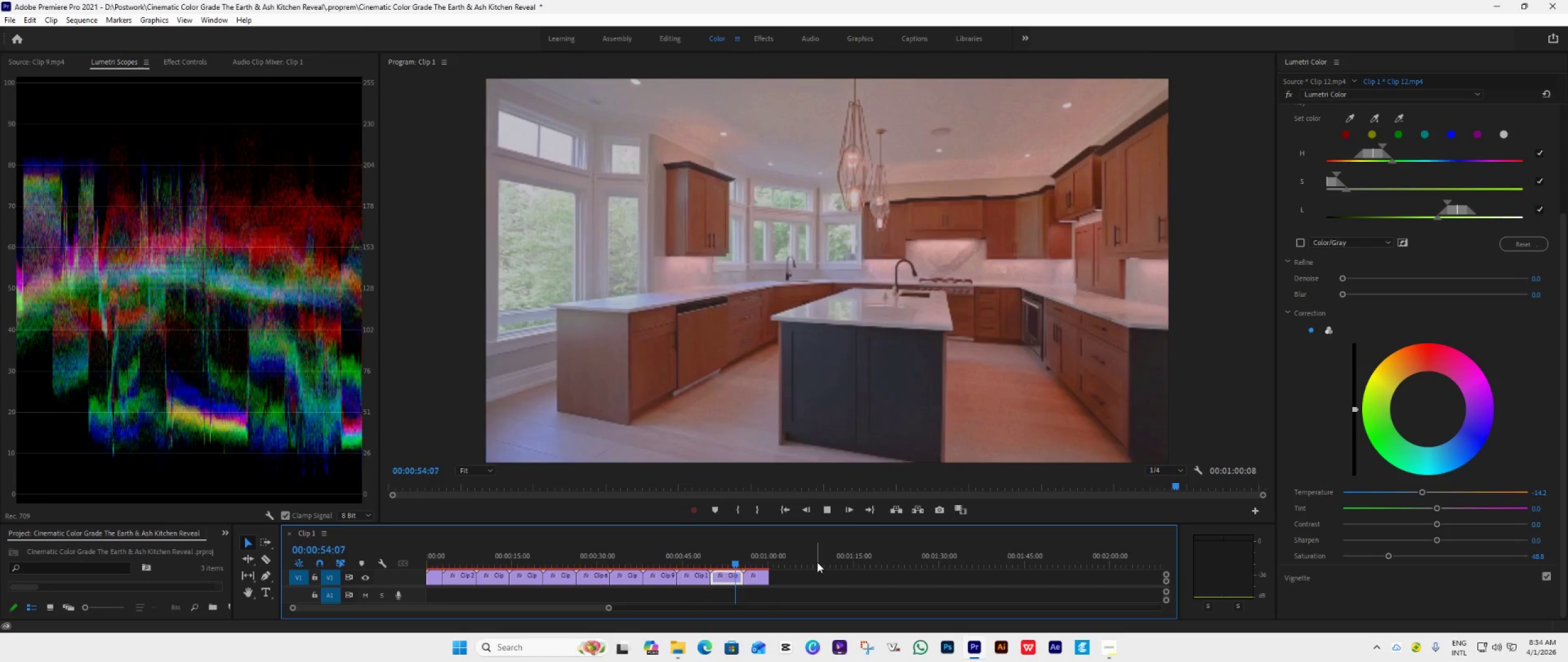 
key(Space)
 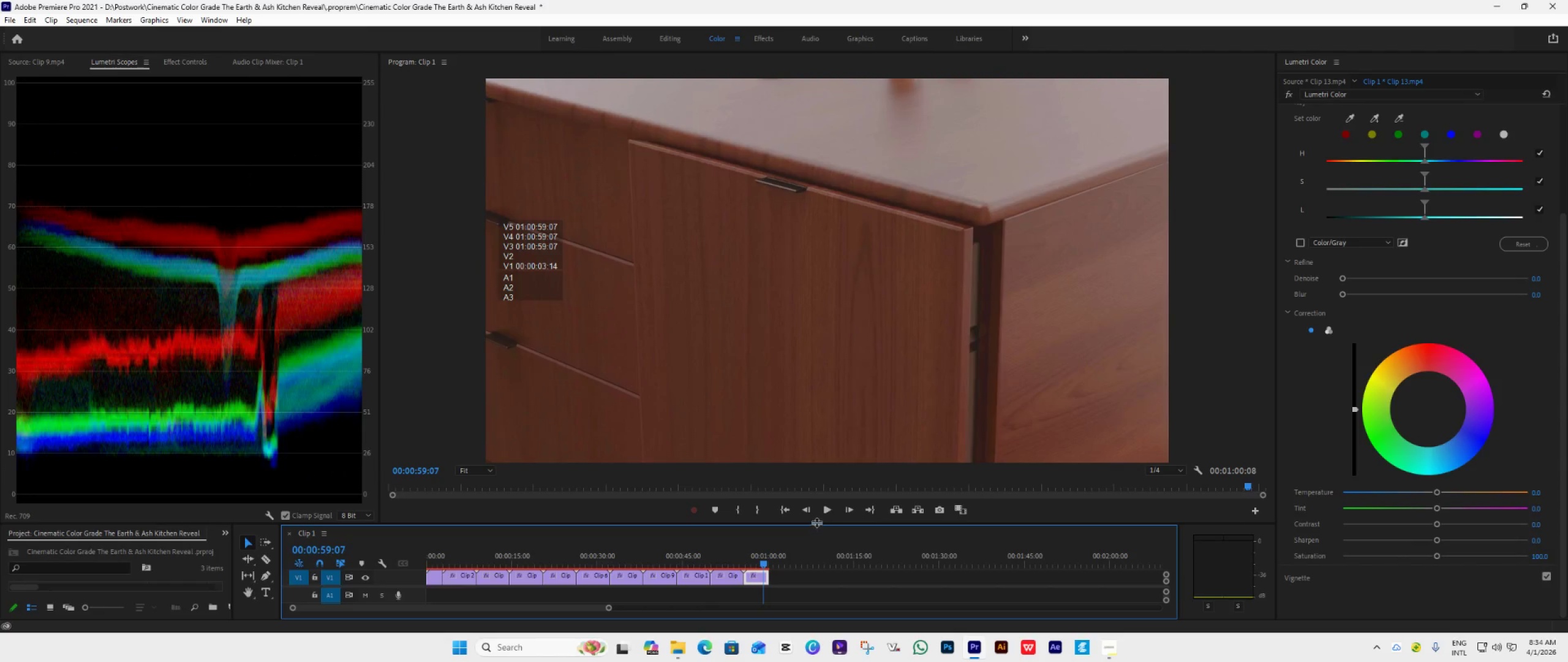 
left_click_drag(start_coordinate=[816, 522], to_coordinate=[805, 327])
 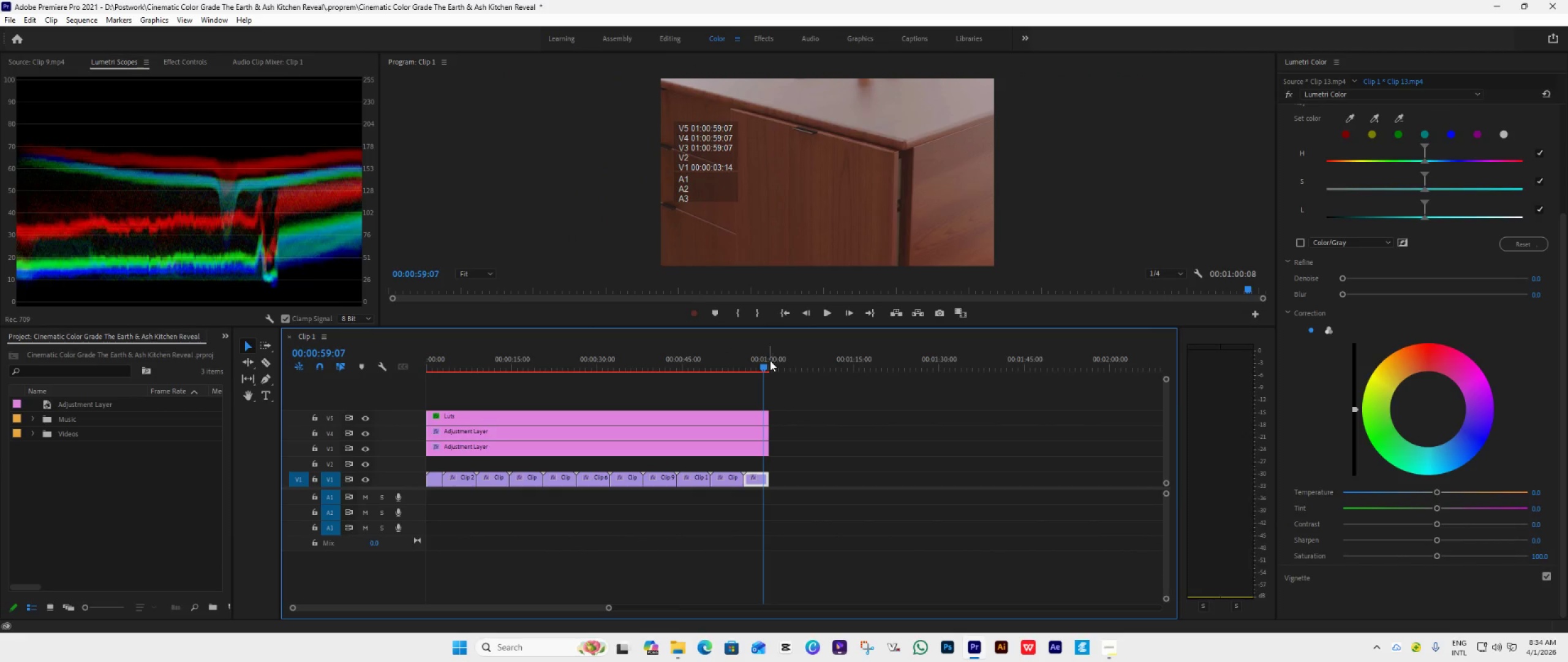 
left_click([788, 311])
 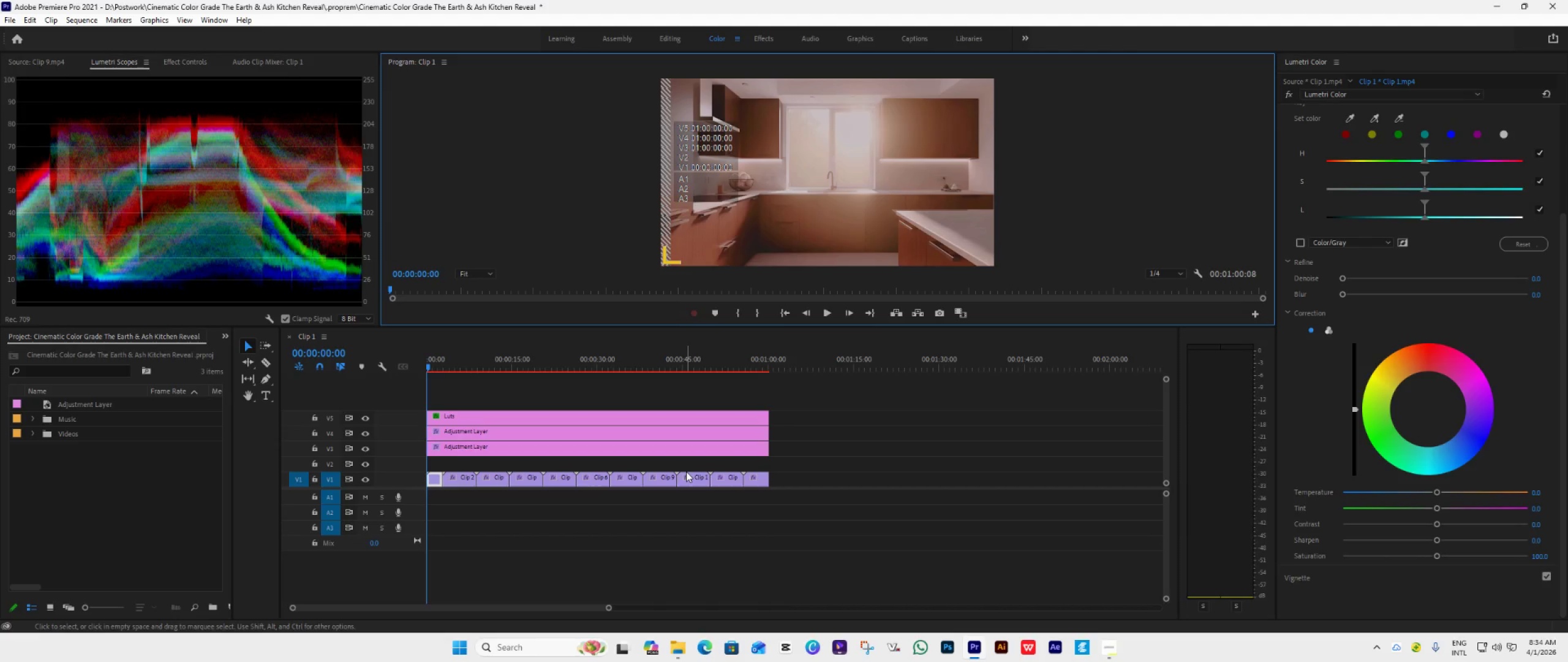 
key(Space)
 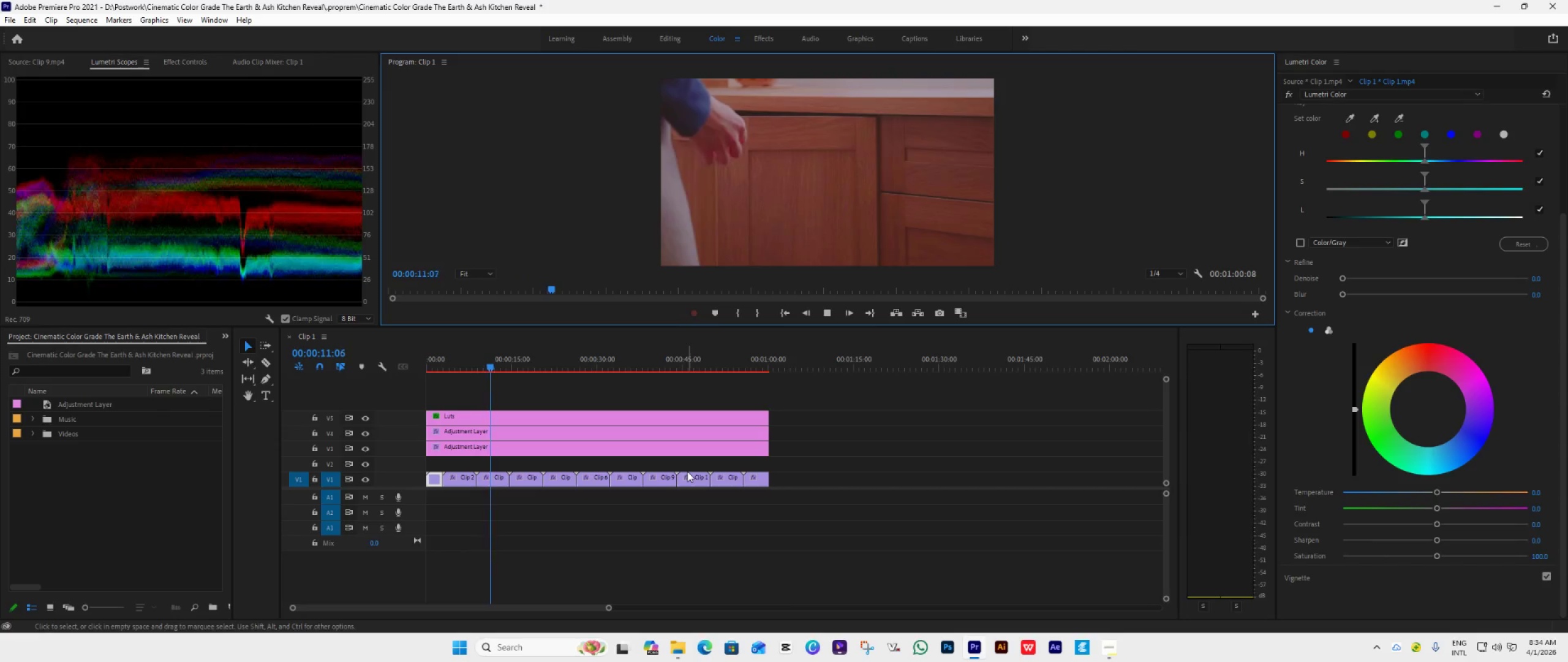 
wait(16.3)
 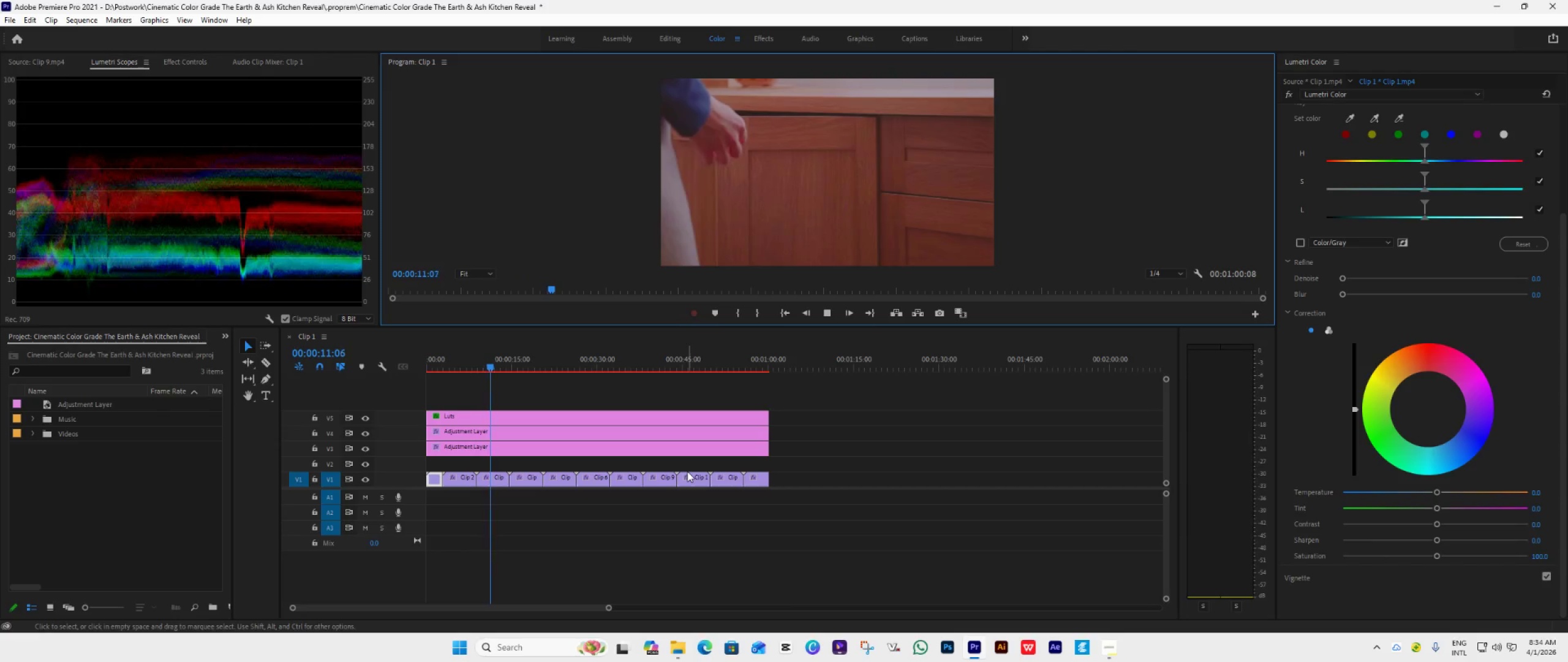 
left_click_drag(start_coordinate=[823, 327], to_coordinate=[813, 413])
 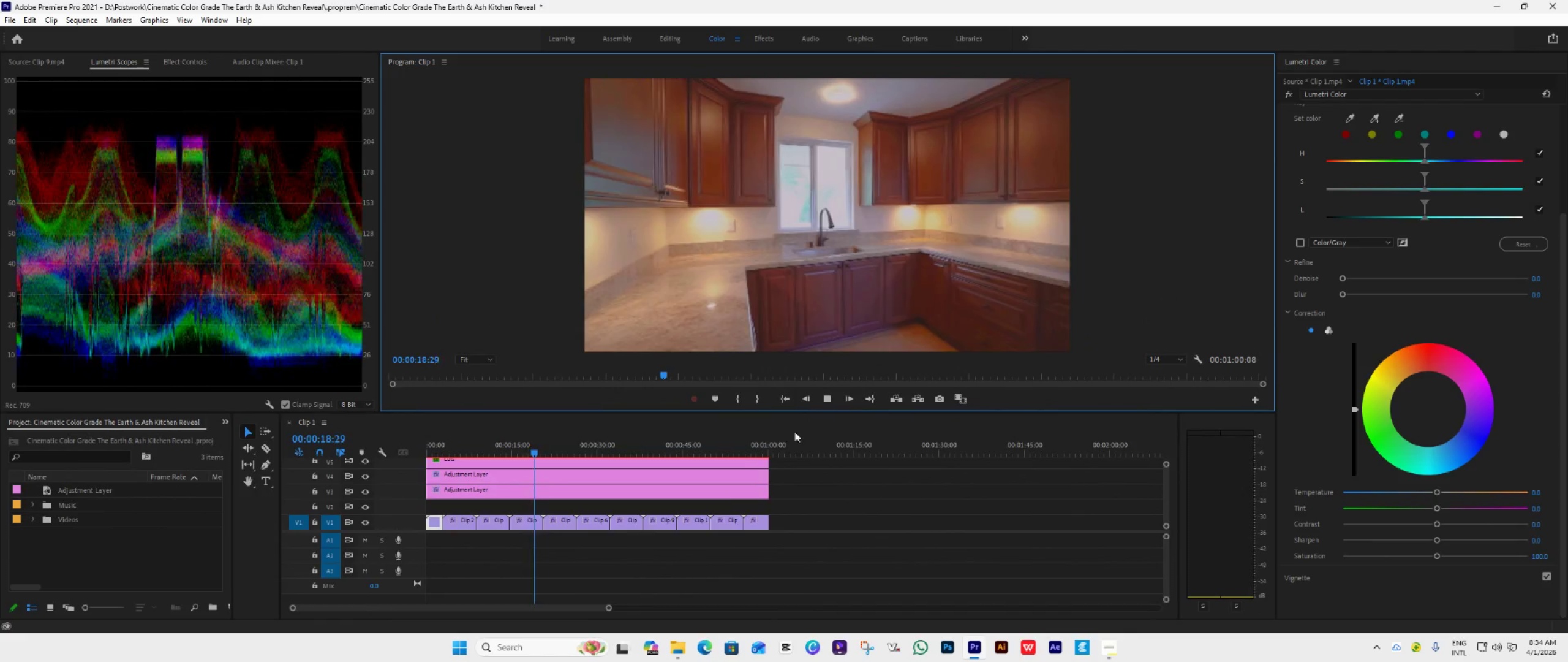 
key(Space)
 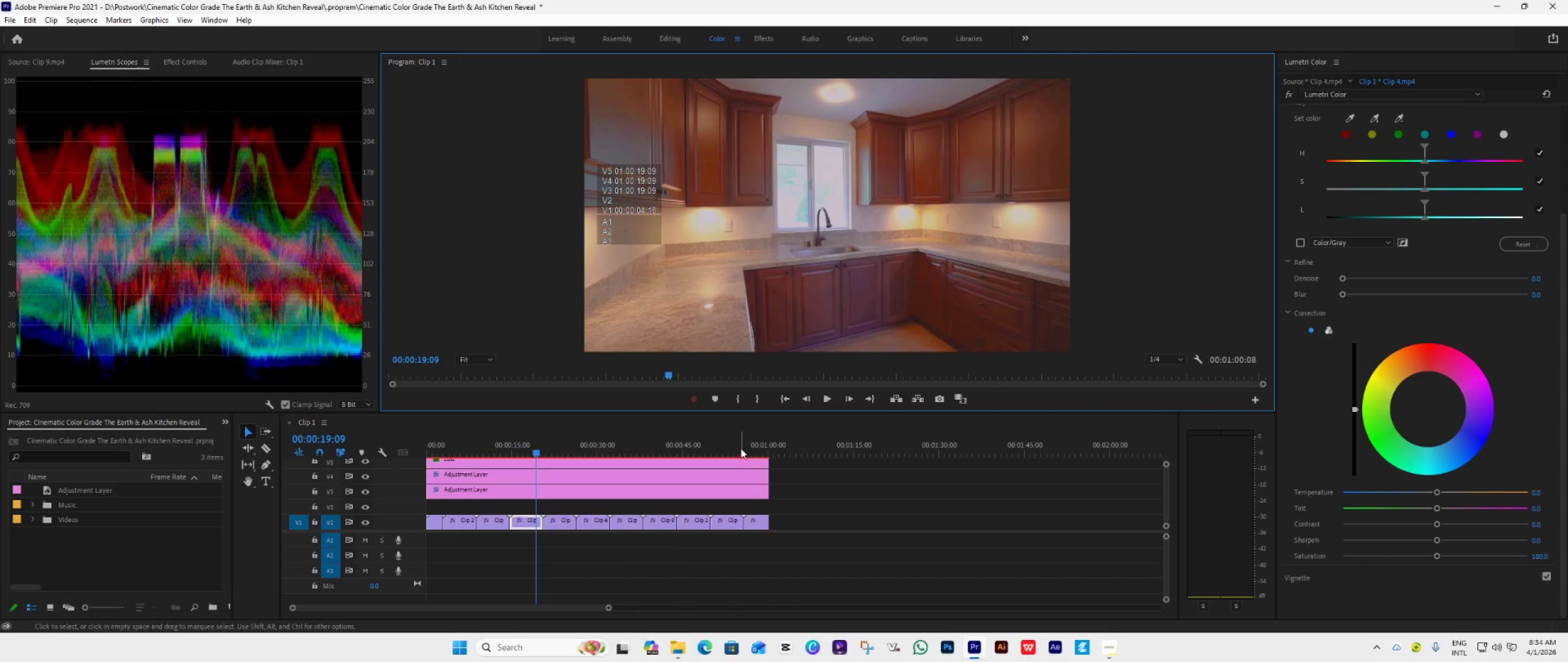 
left_click([728, 447])
 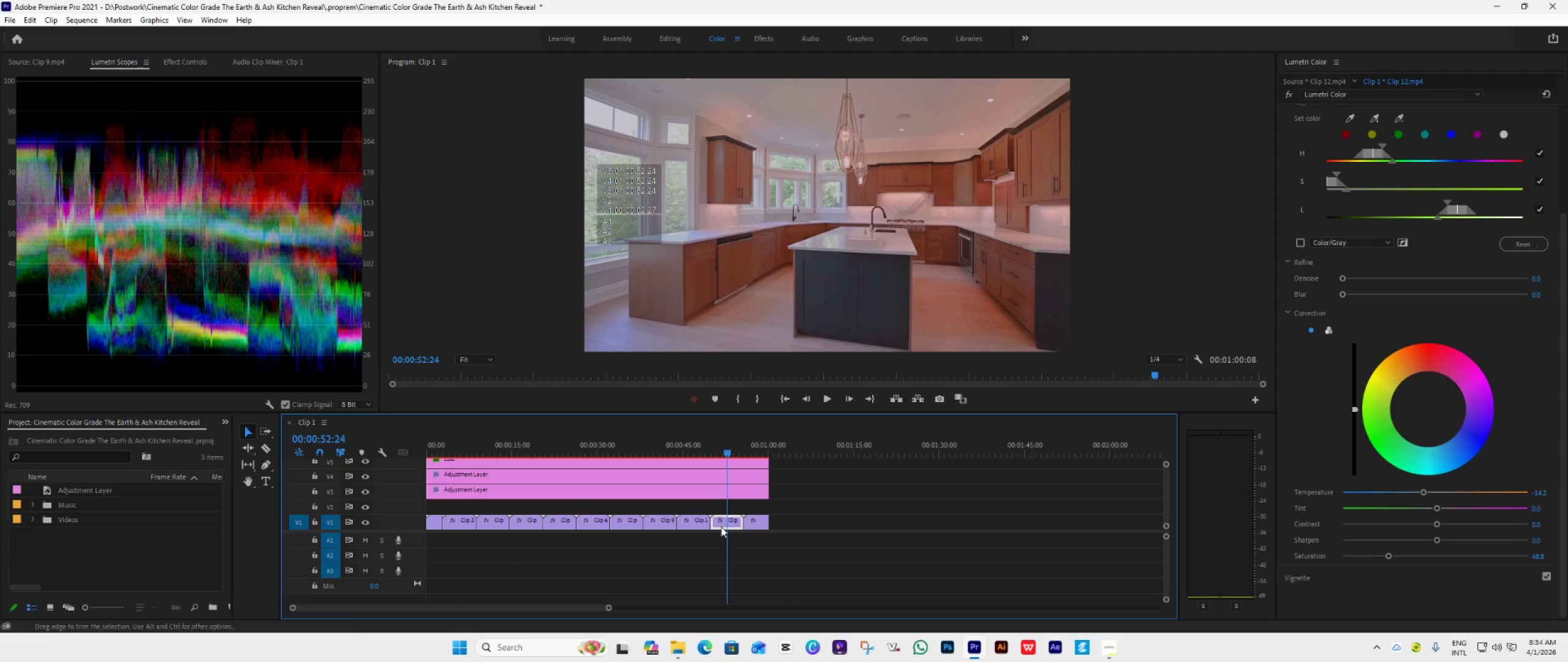 
left_click([734, 525])
 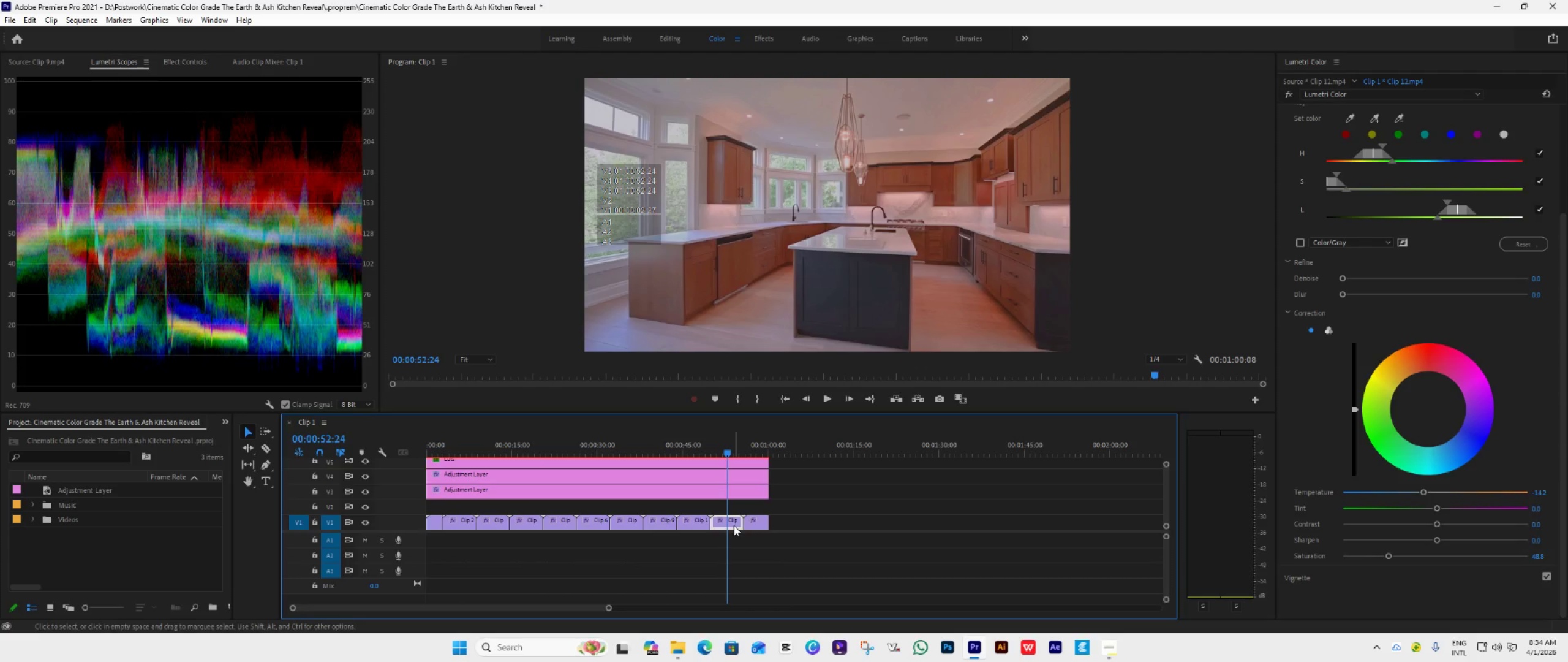 
key(Control+C)
 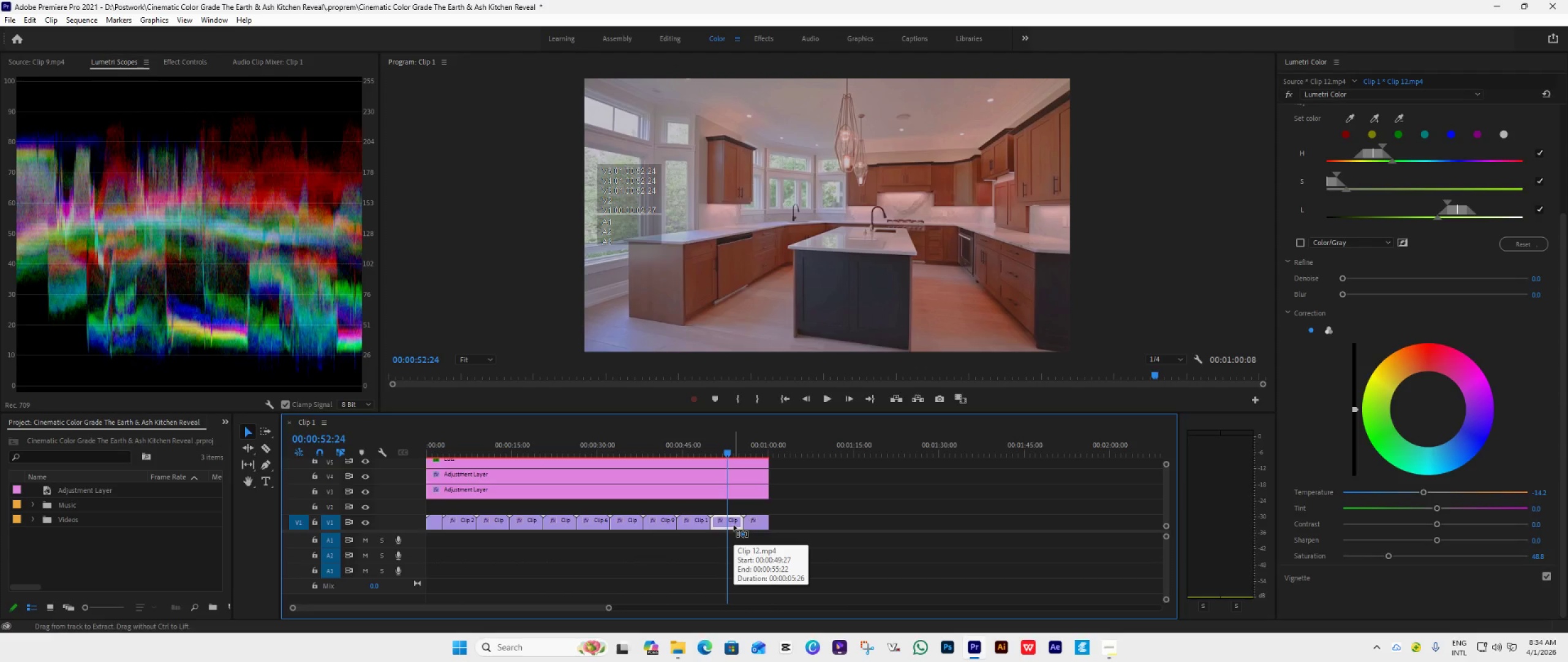 
key(Control+C)
 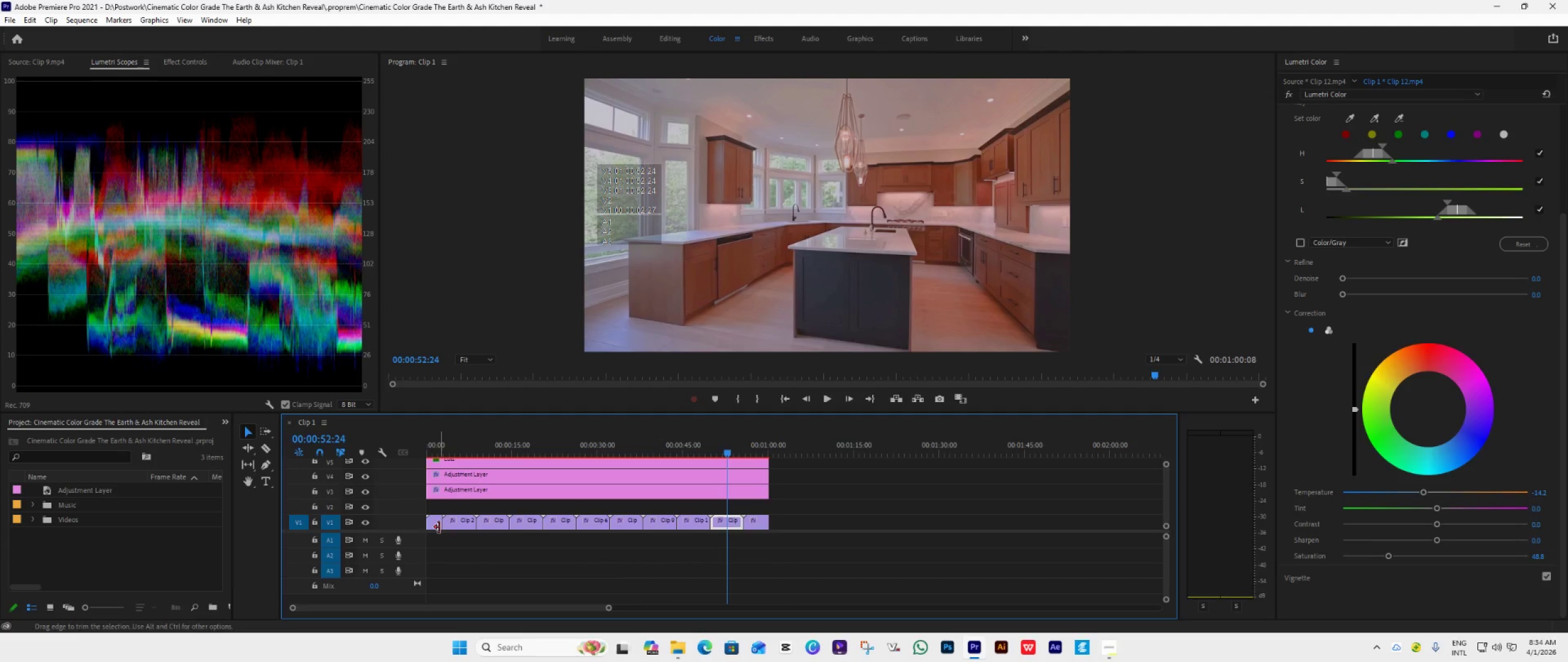 
left_click([435, 523])
 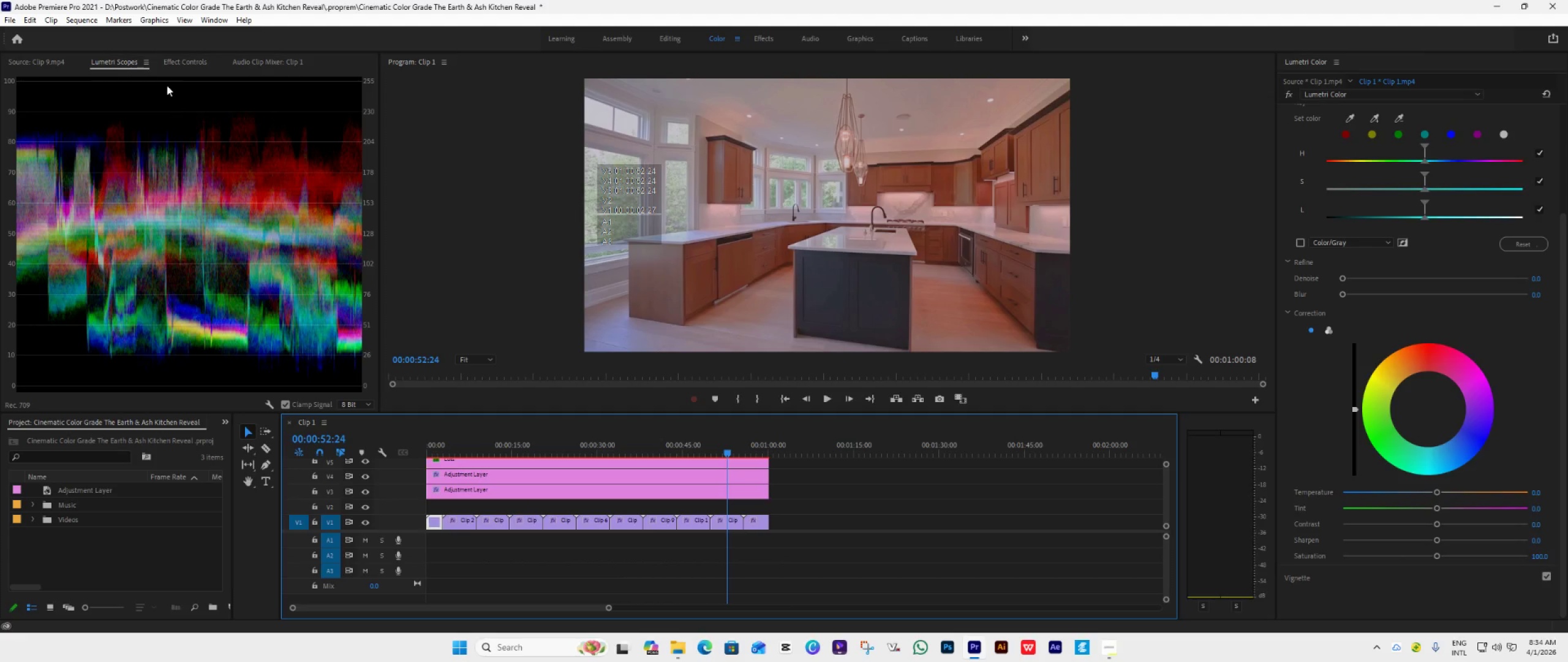 
left_click([191, 63])
 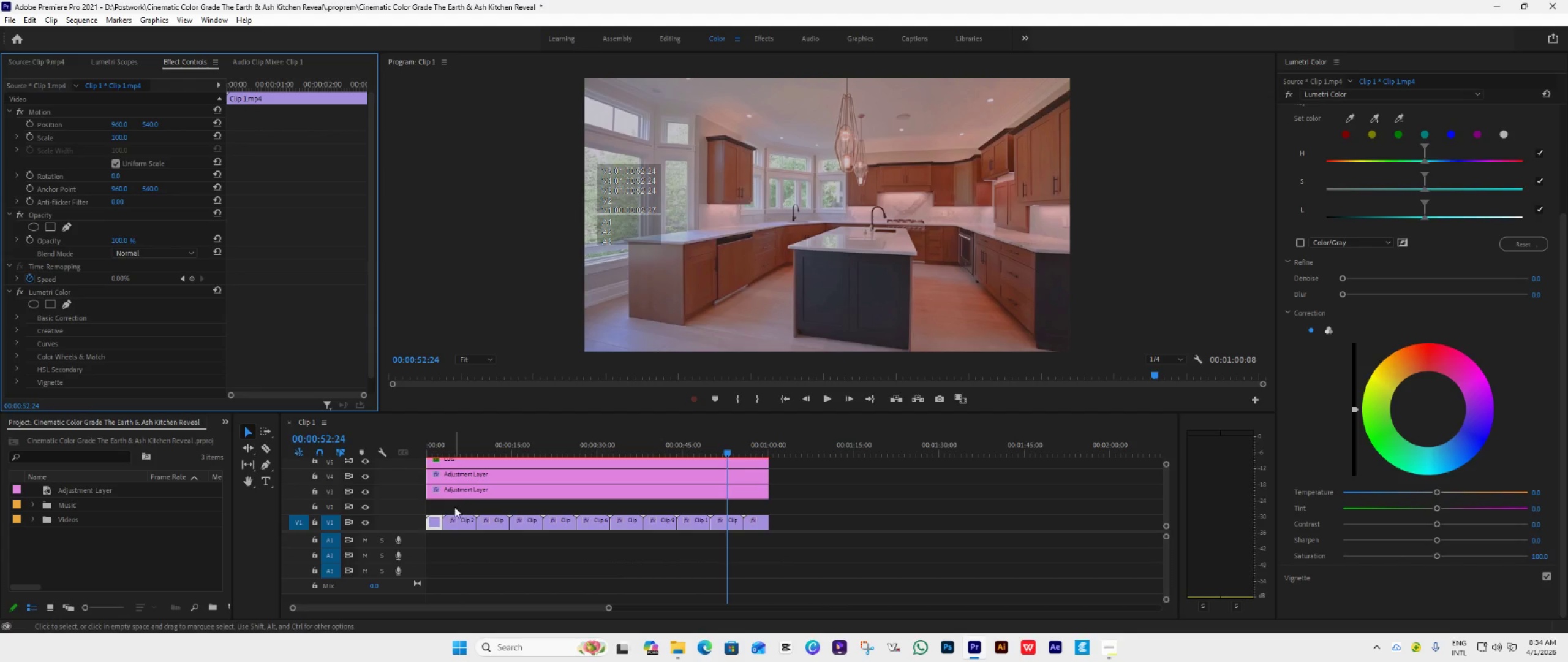 
scroll: coordinate [96, 271], scroll_direction: down, amount: 6.0
 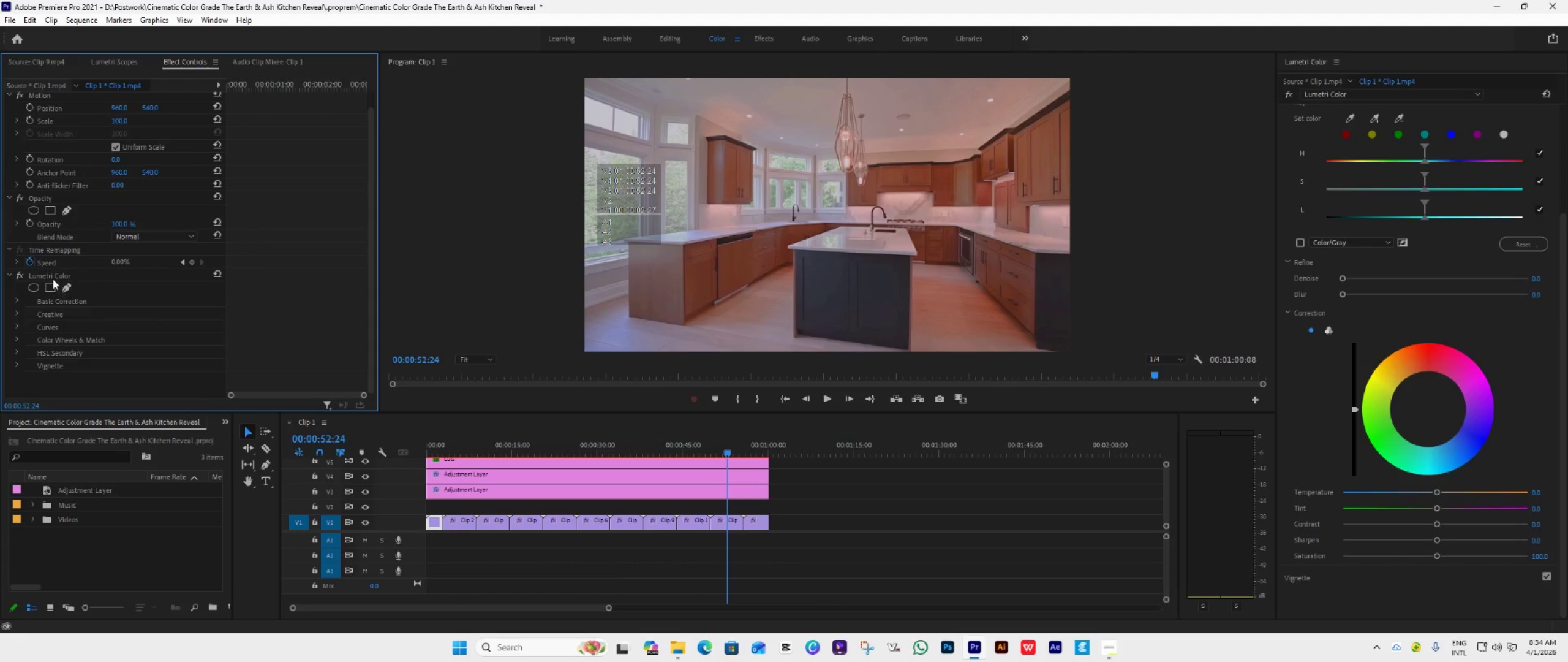 
left_click([51, 276])
 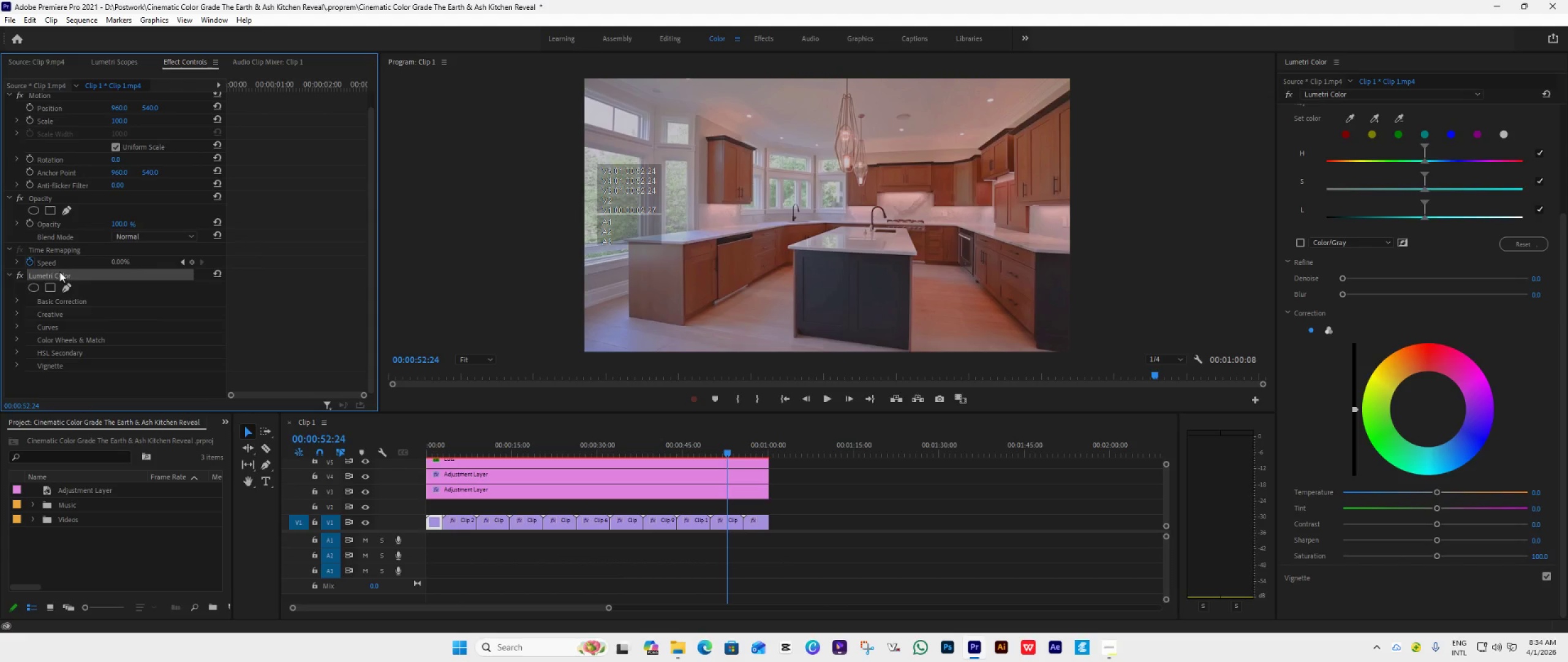 
key(Delete)
 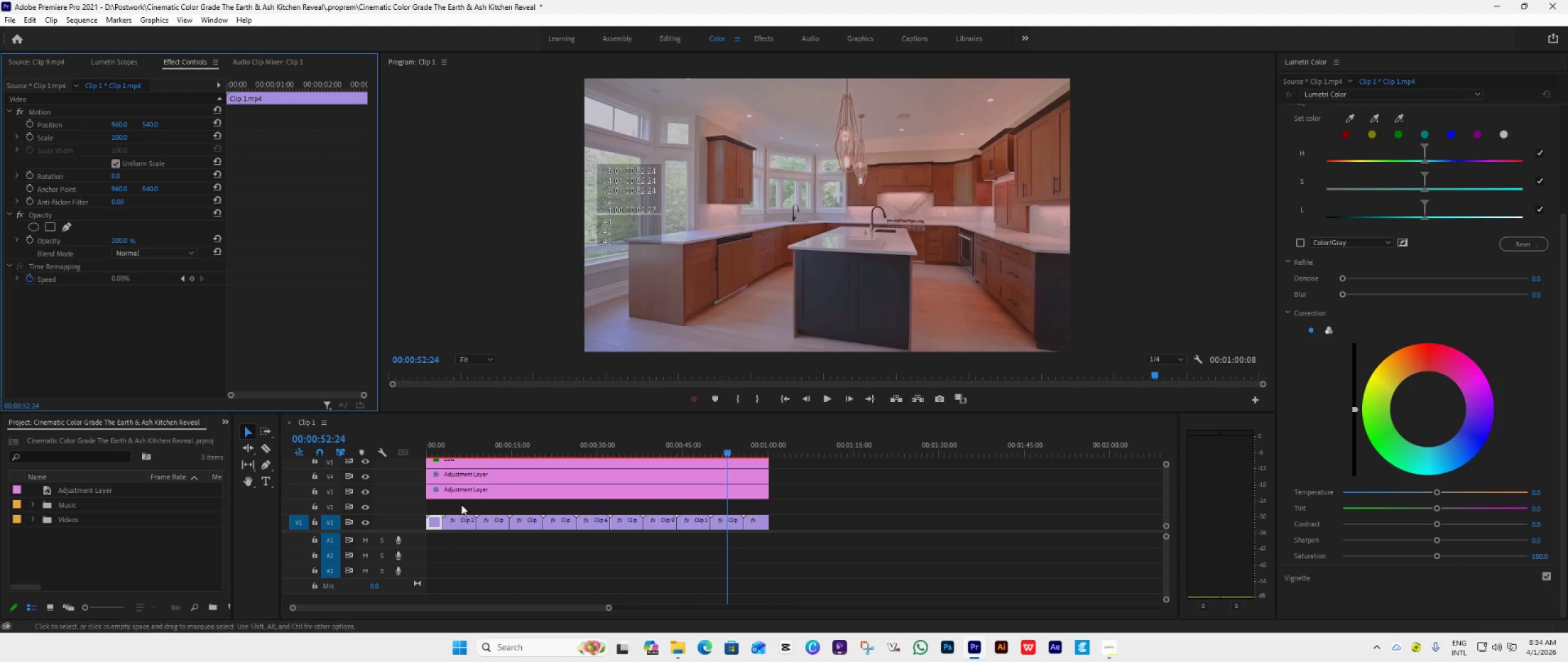 
left_click([461, 522])
 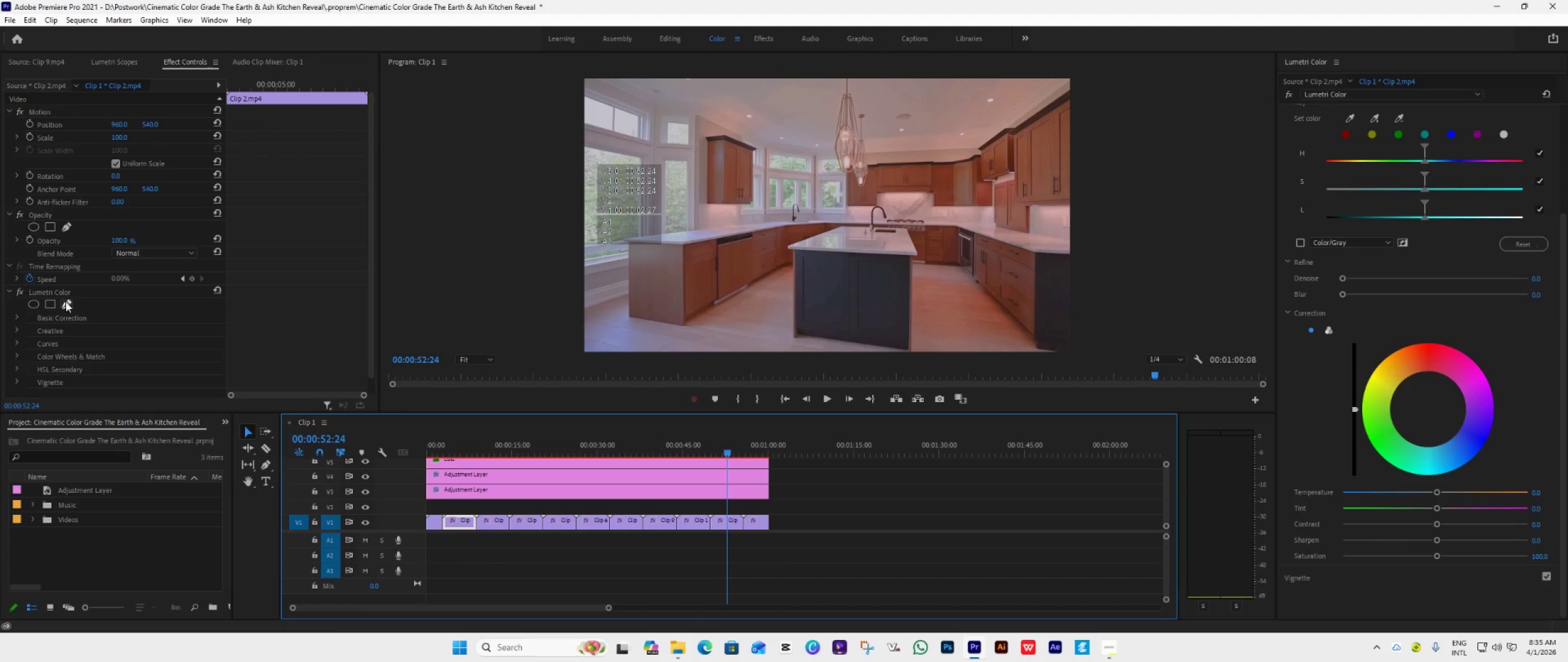 
left_click([66, 292])
 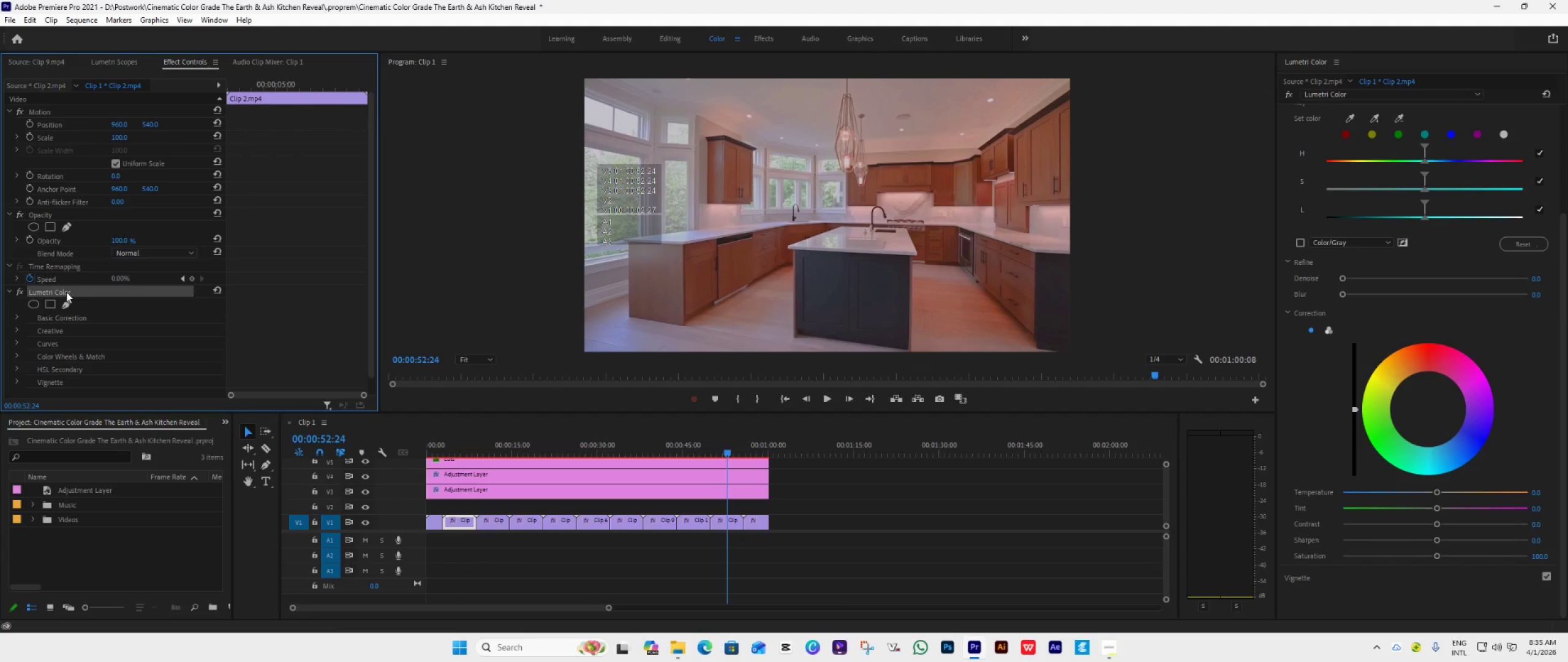 
key(Delete)
 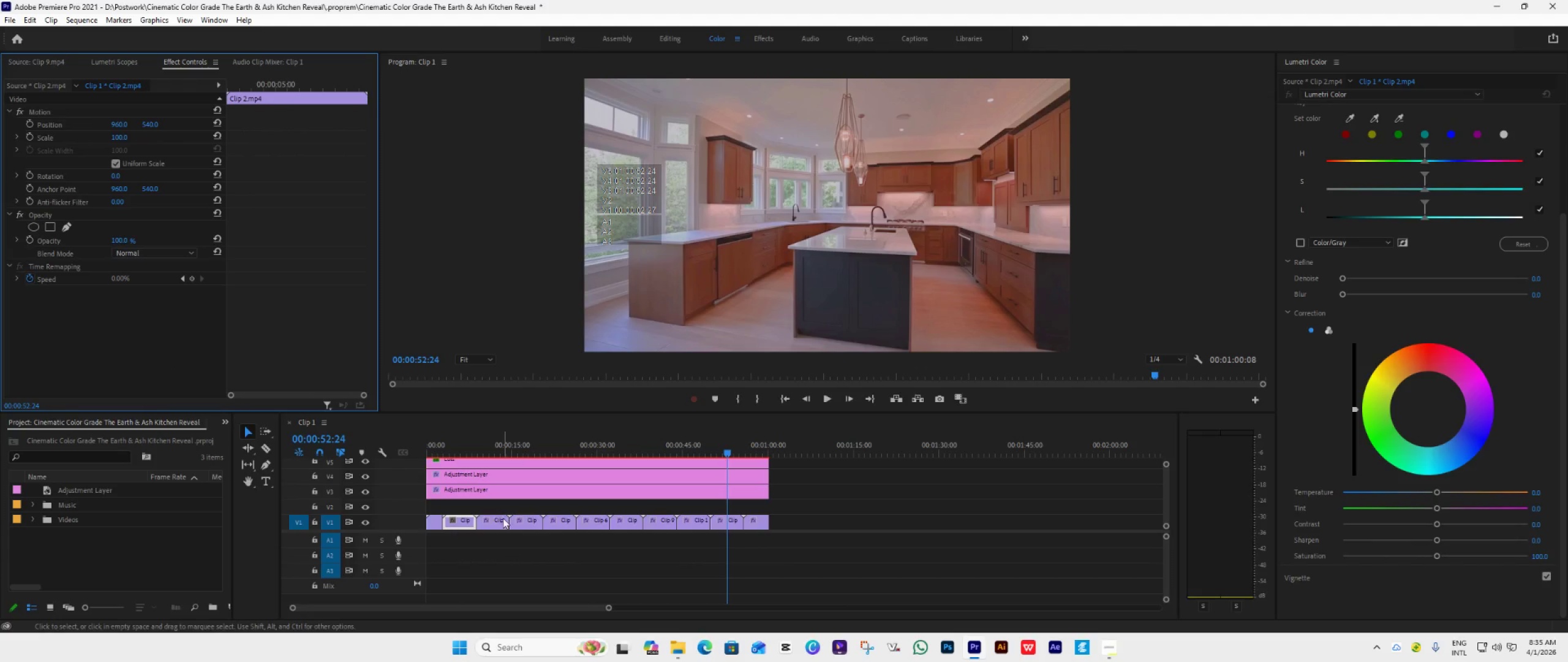 
left_click([500, 525])
 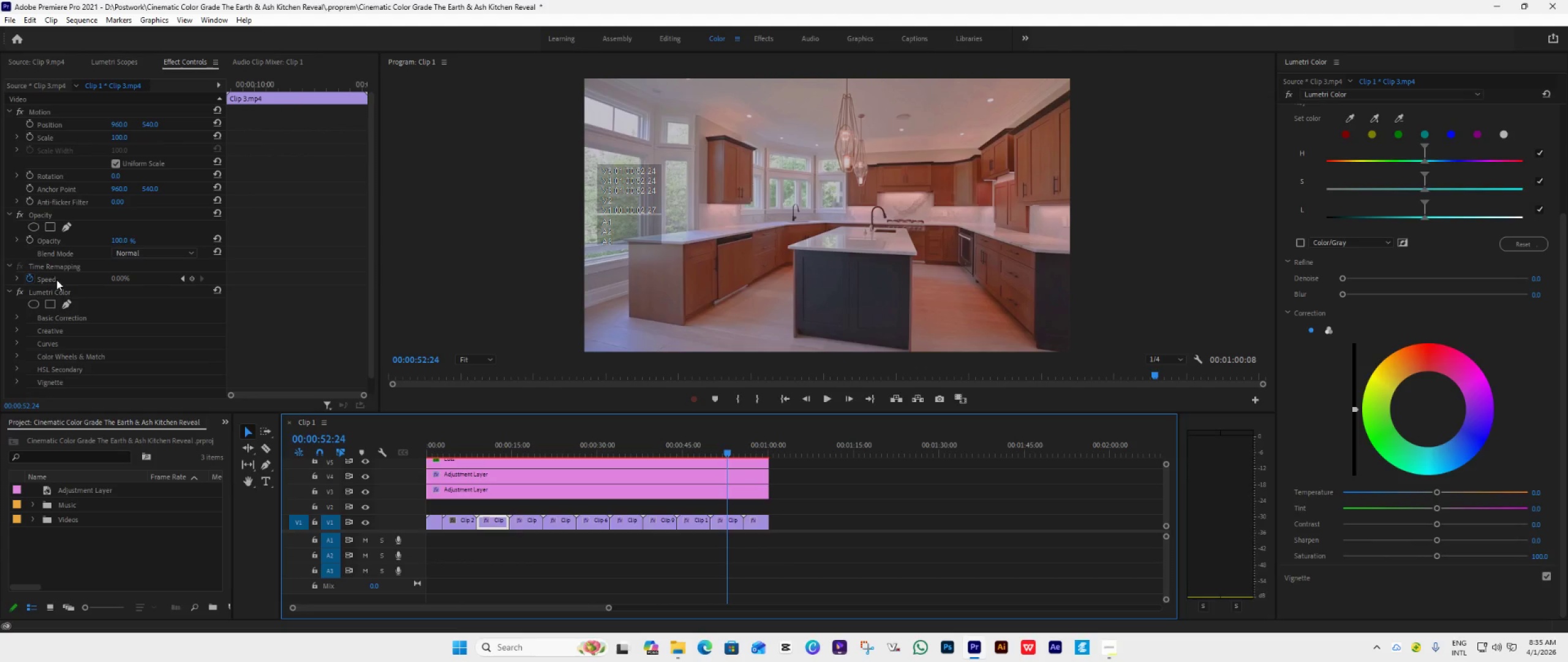 
left_click([54, 288])
 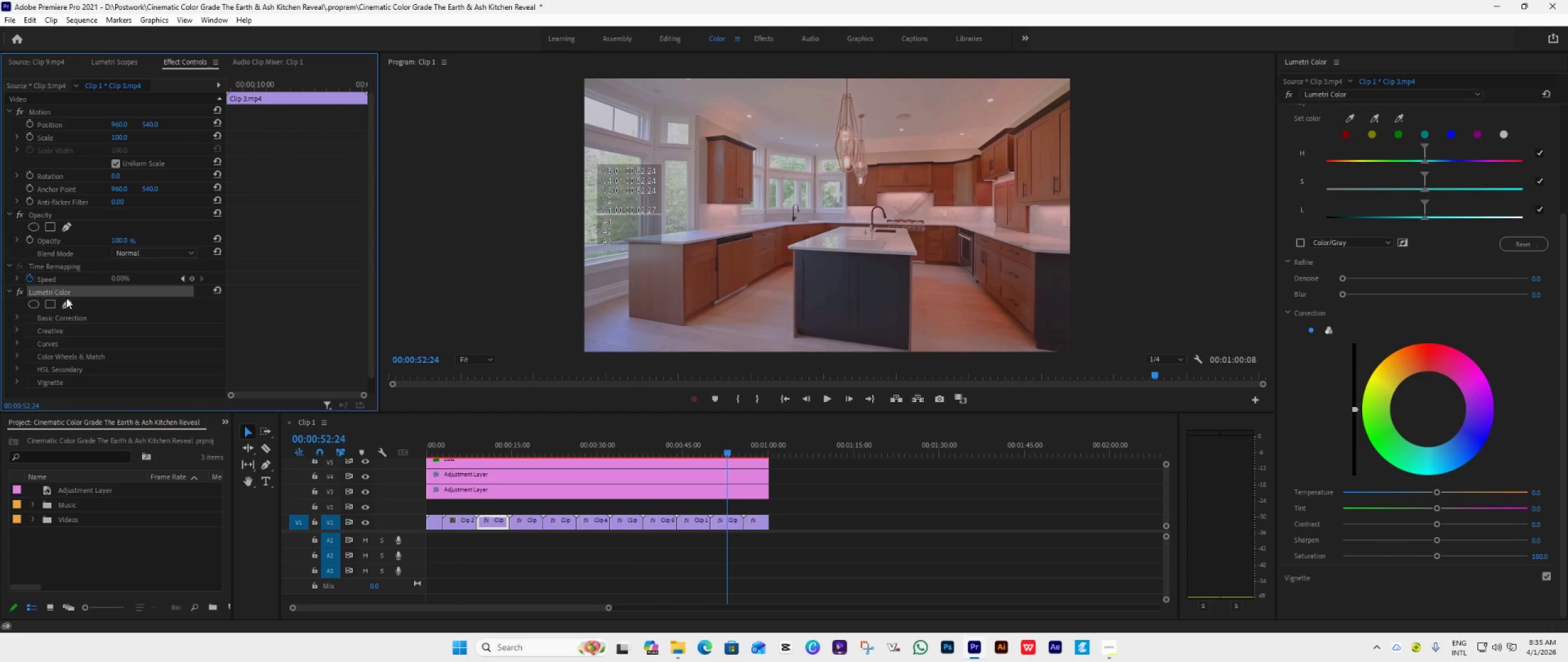 
key(Delete)
 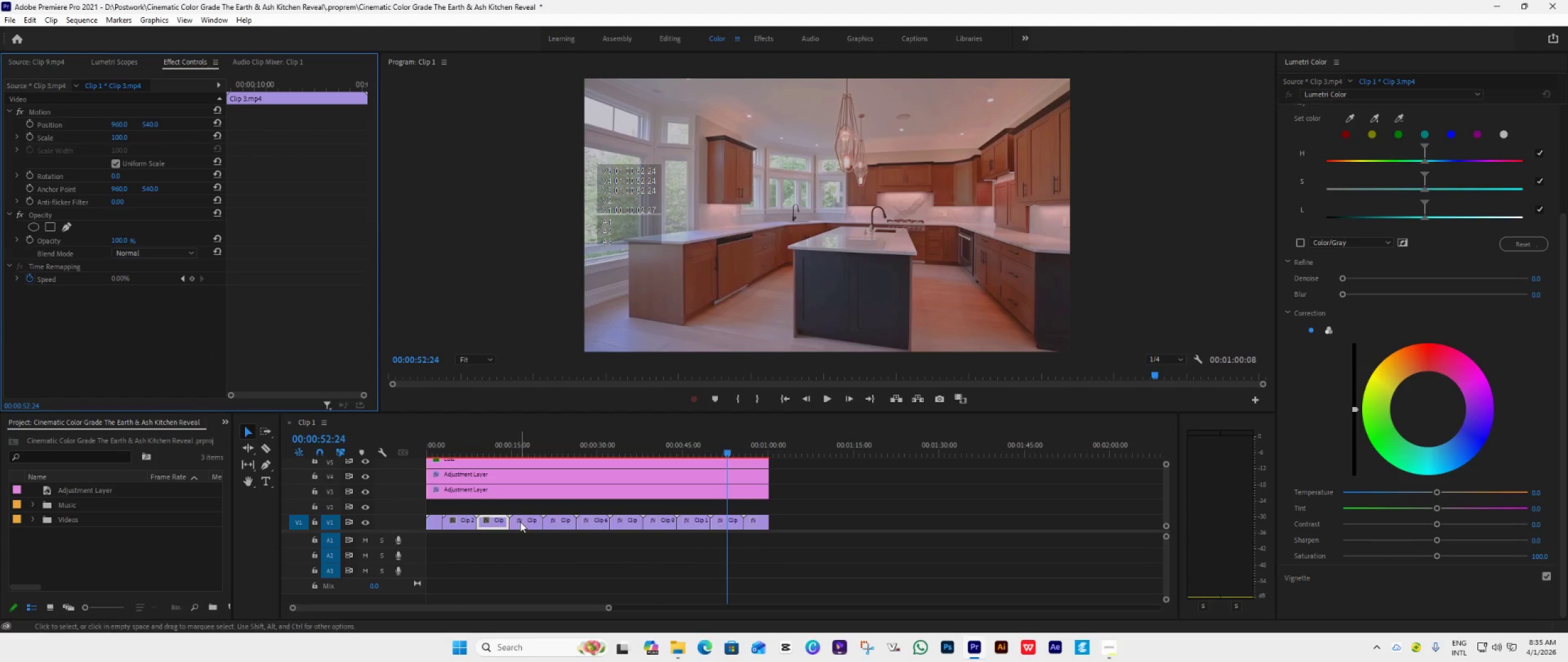 
left_click([526, 521])
 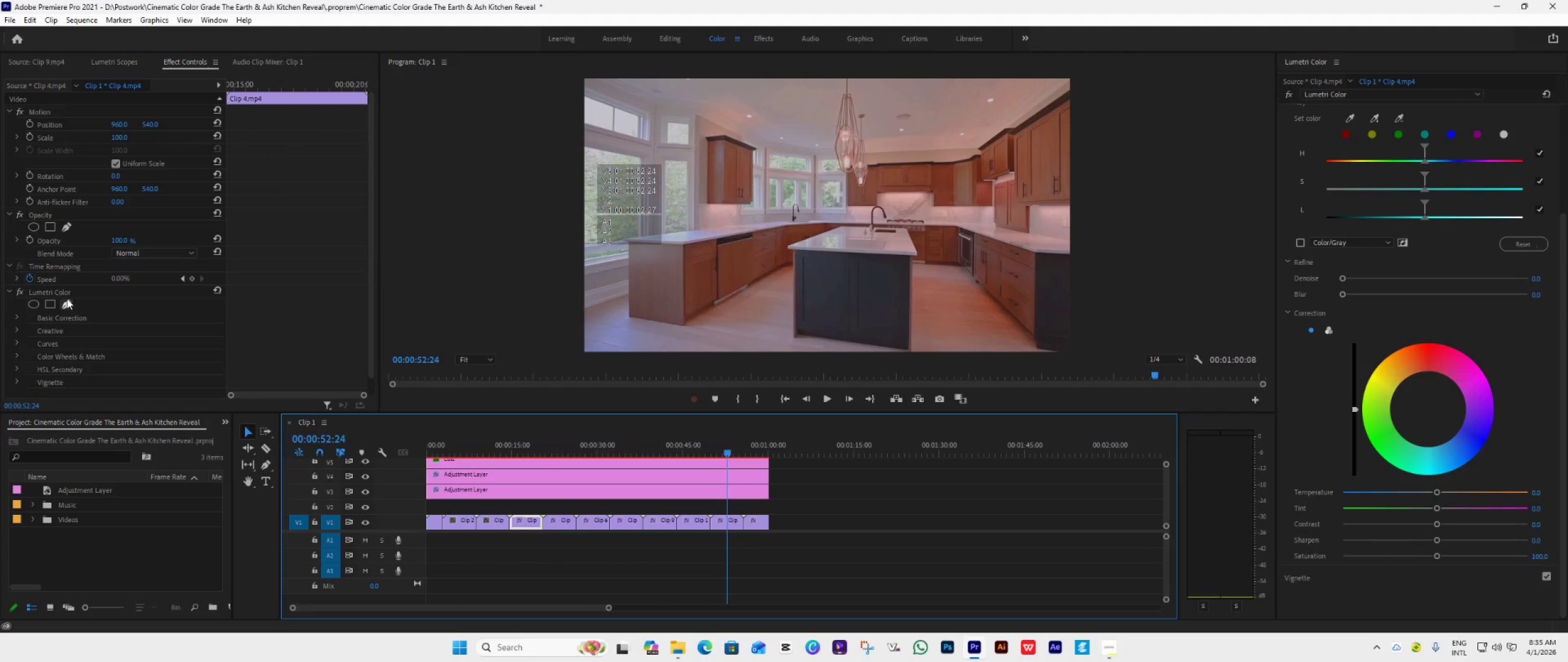 
left_click([60, 293])
 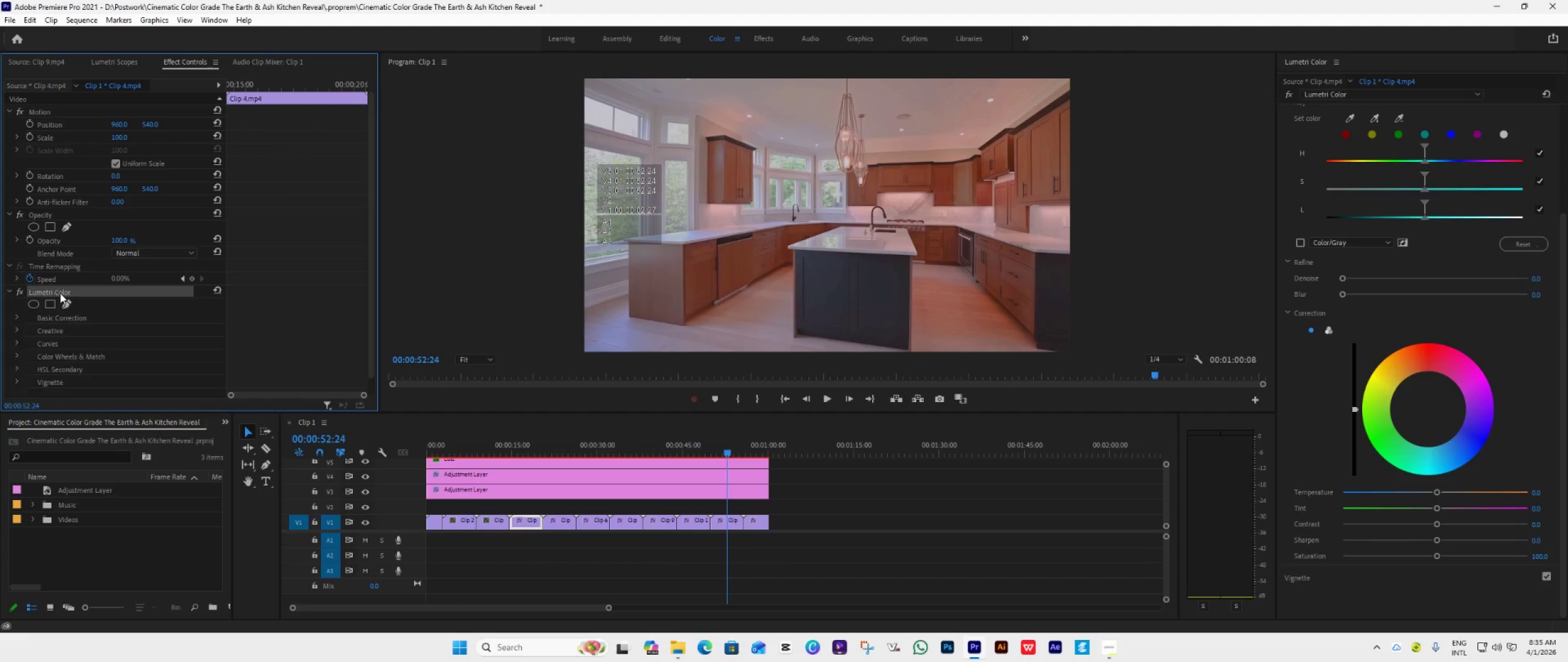 
key(Delete)
 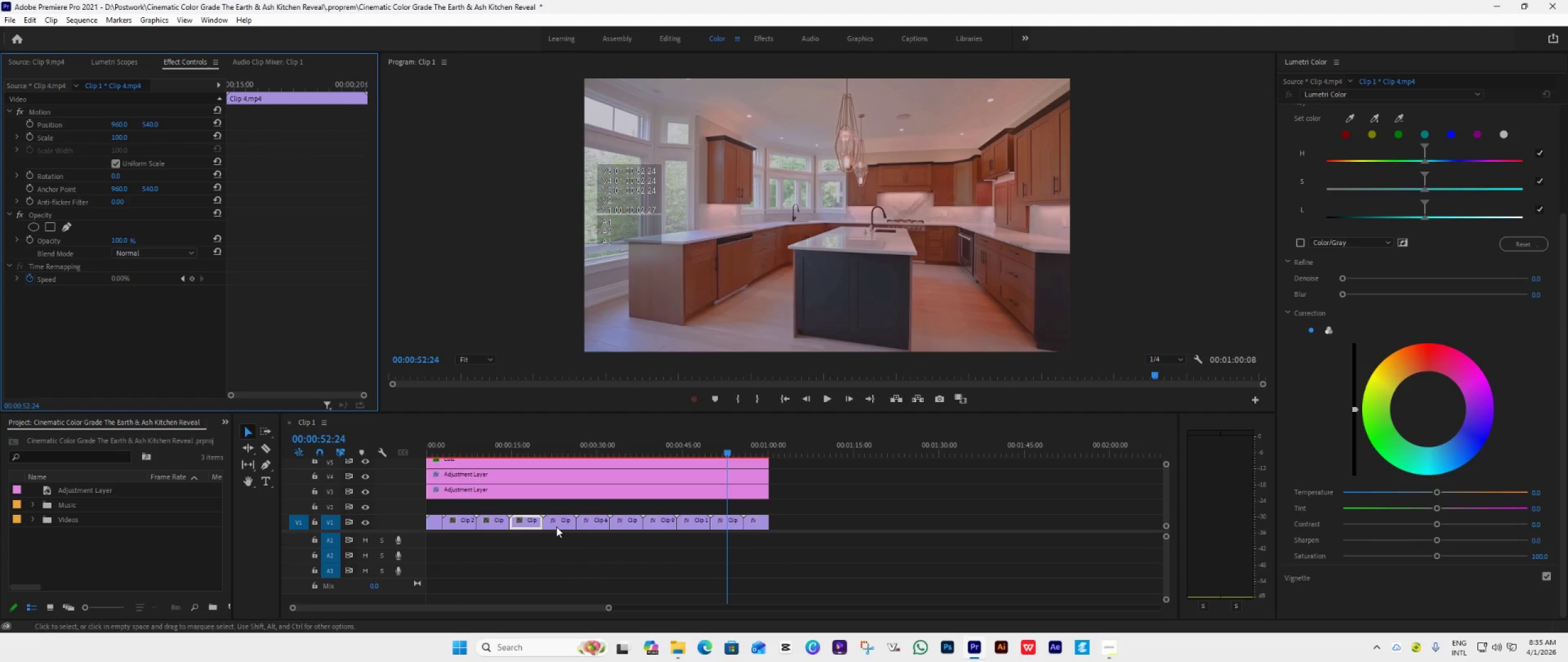 
left_click([556, 527])
 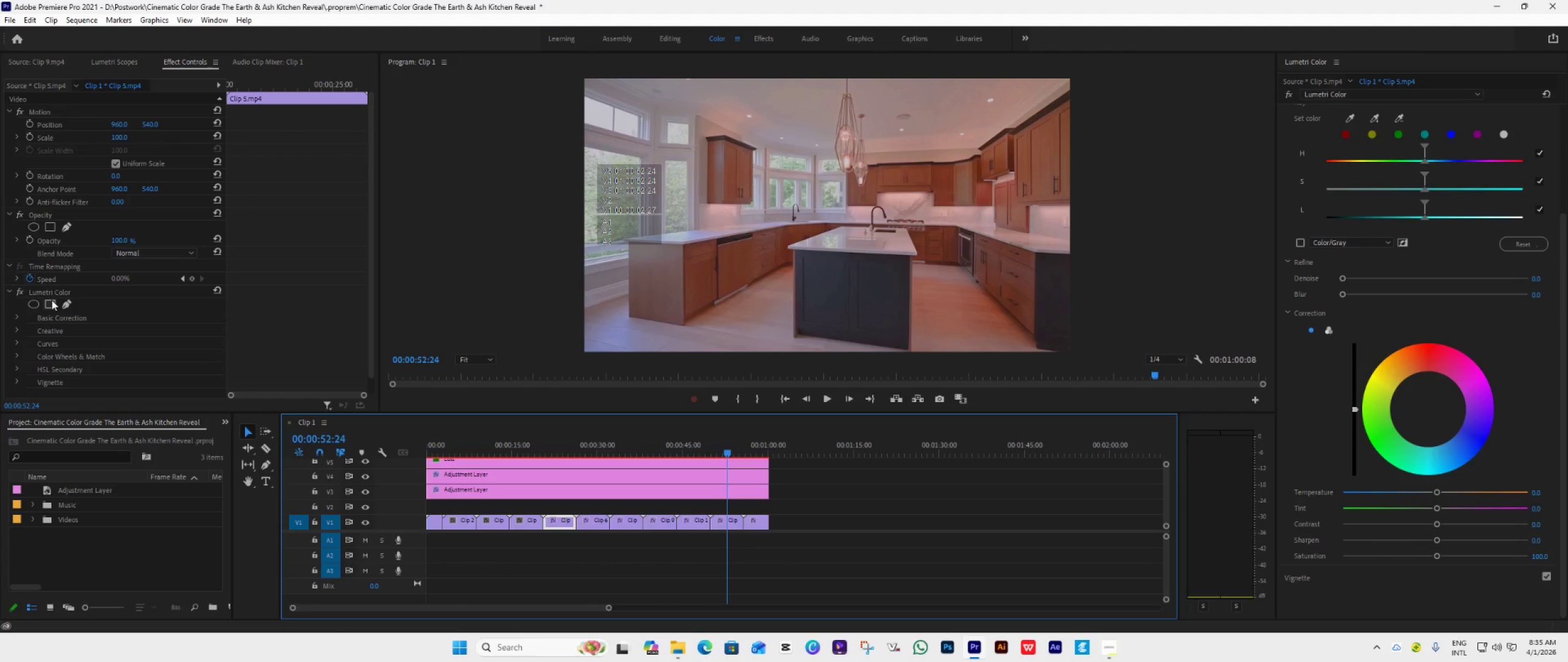 
left_click([60, 294])
 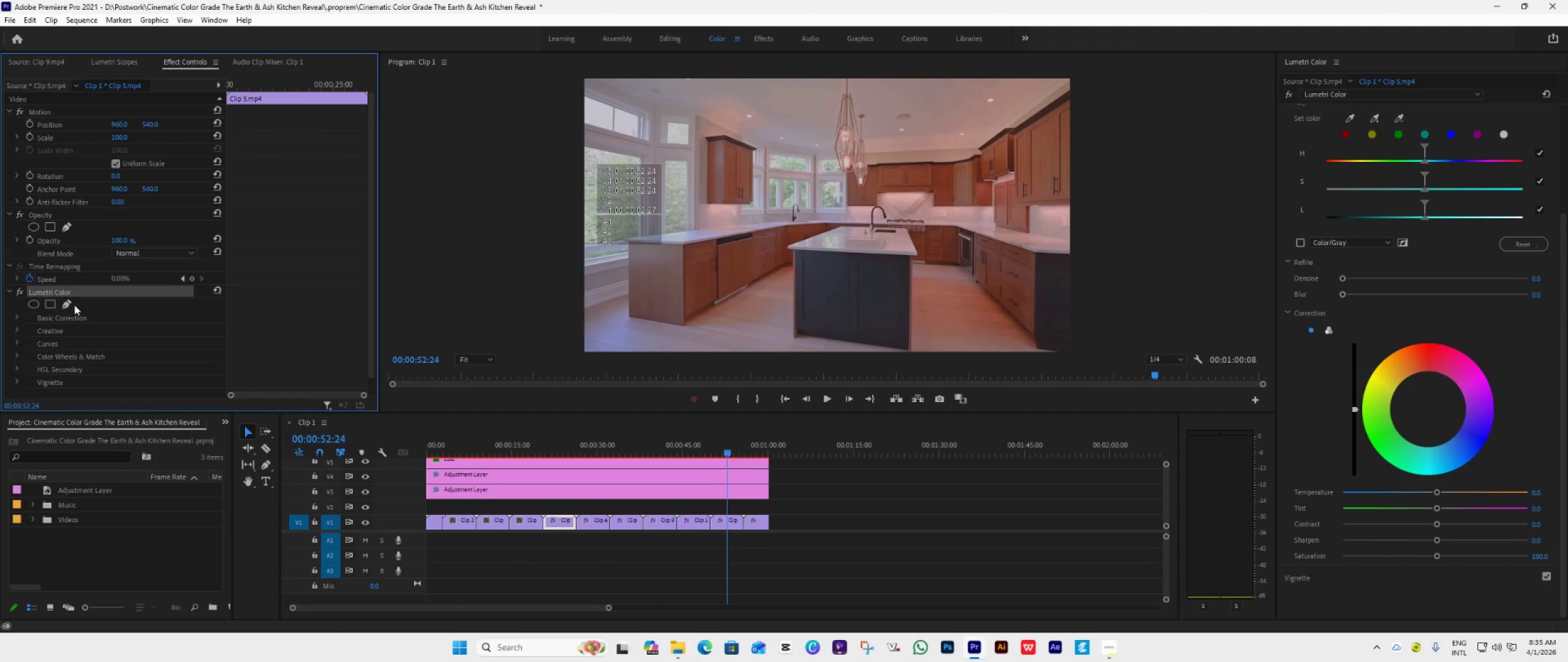 
key(Delete)
 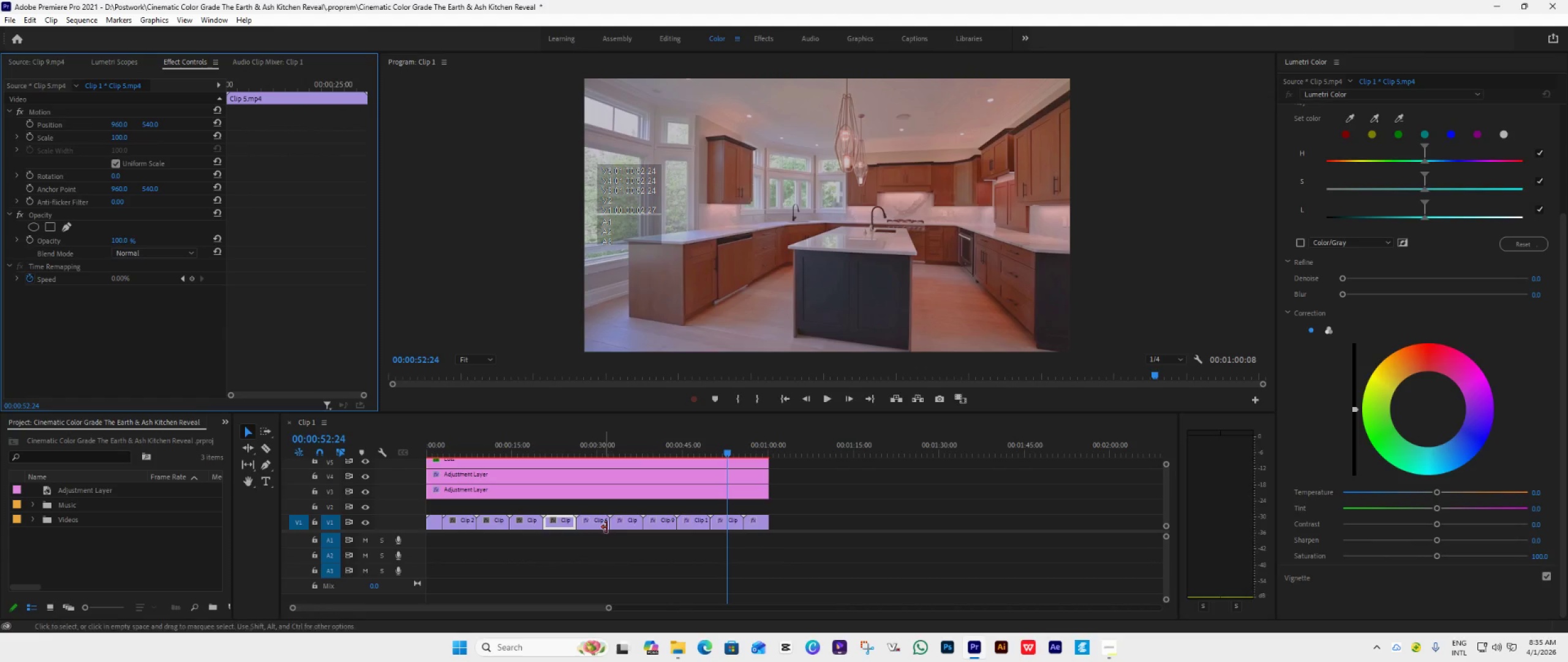 
left_click([607, 525])
 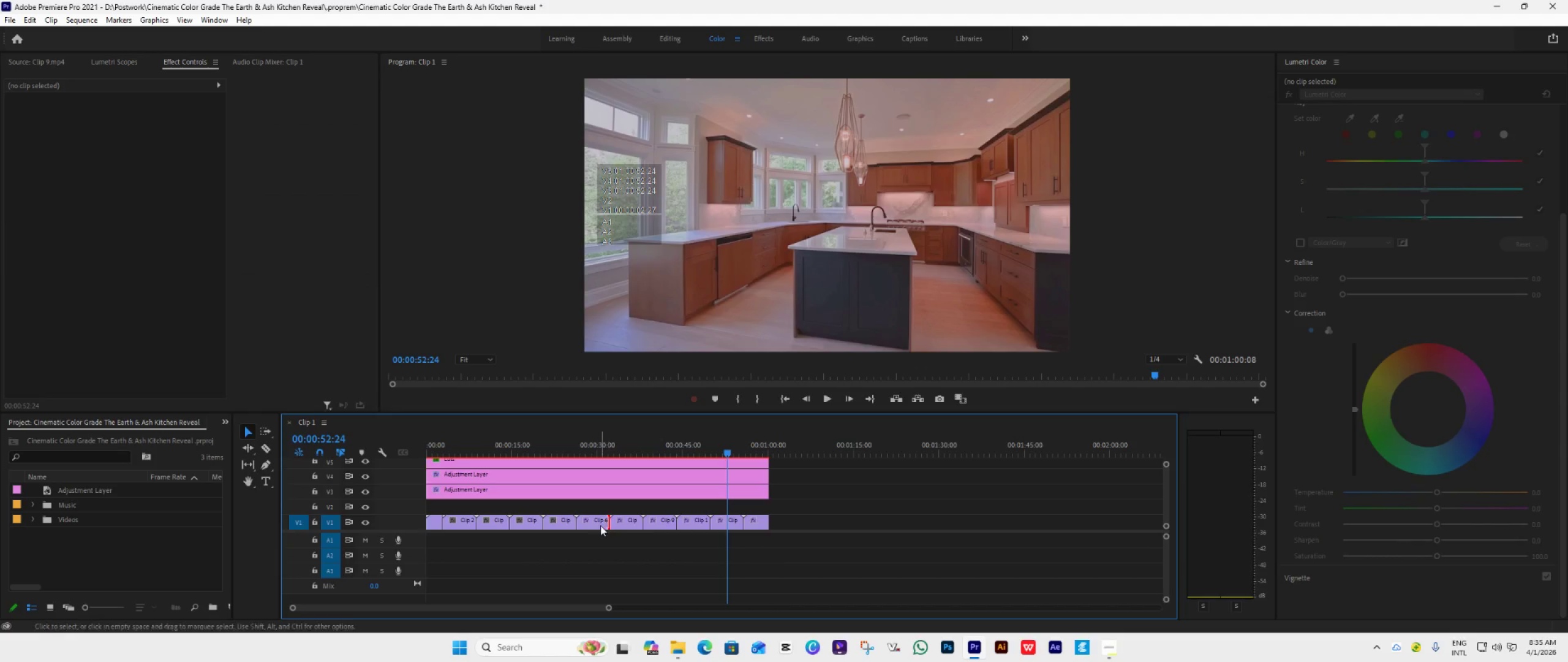 
left_click([600, 525])
 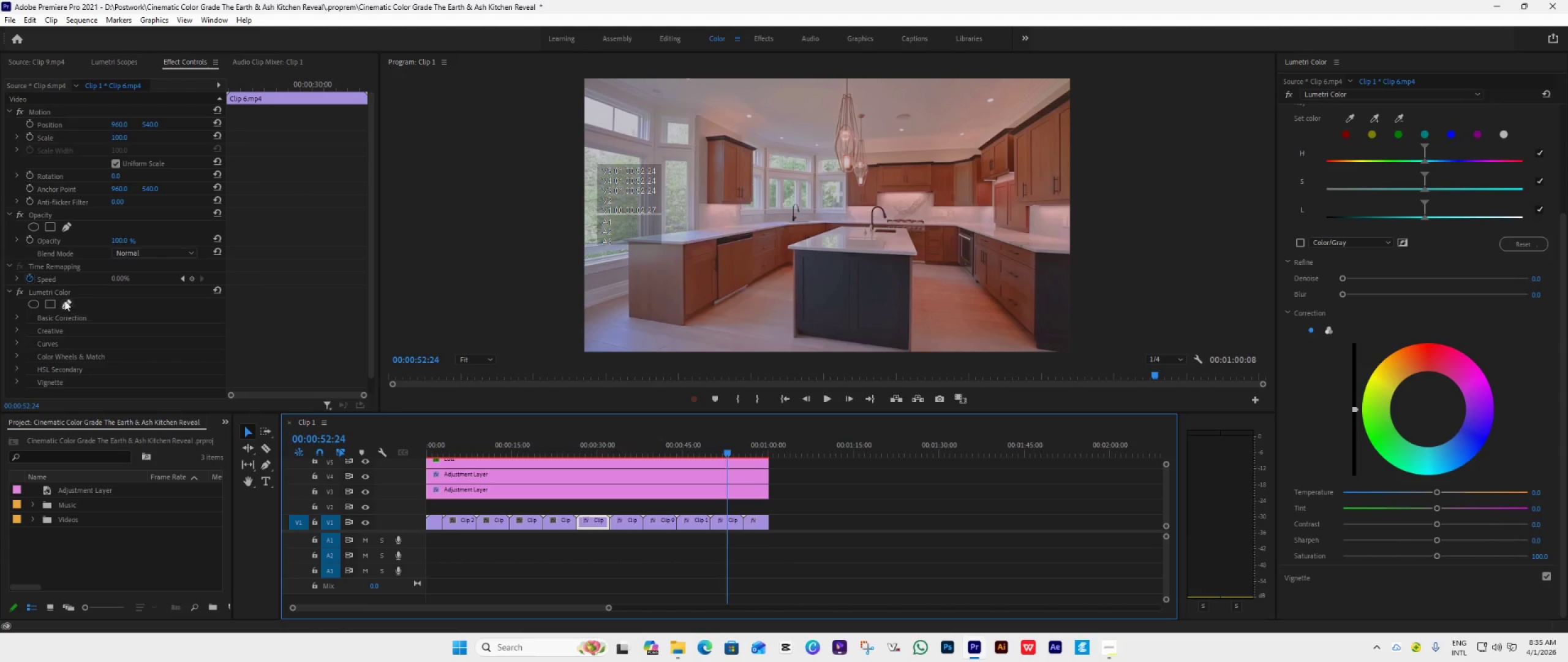 
double_click([55, 289])
 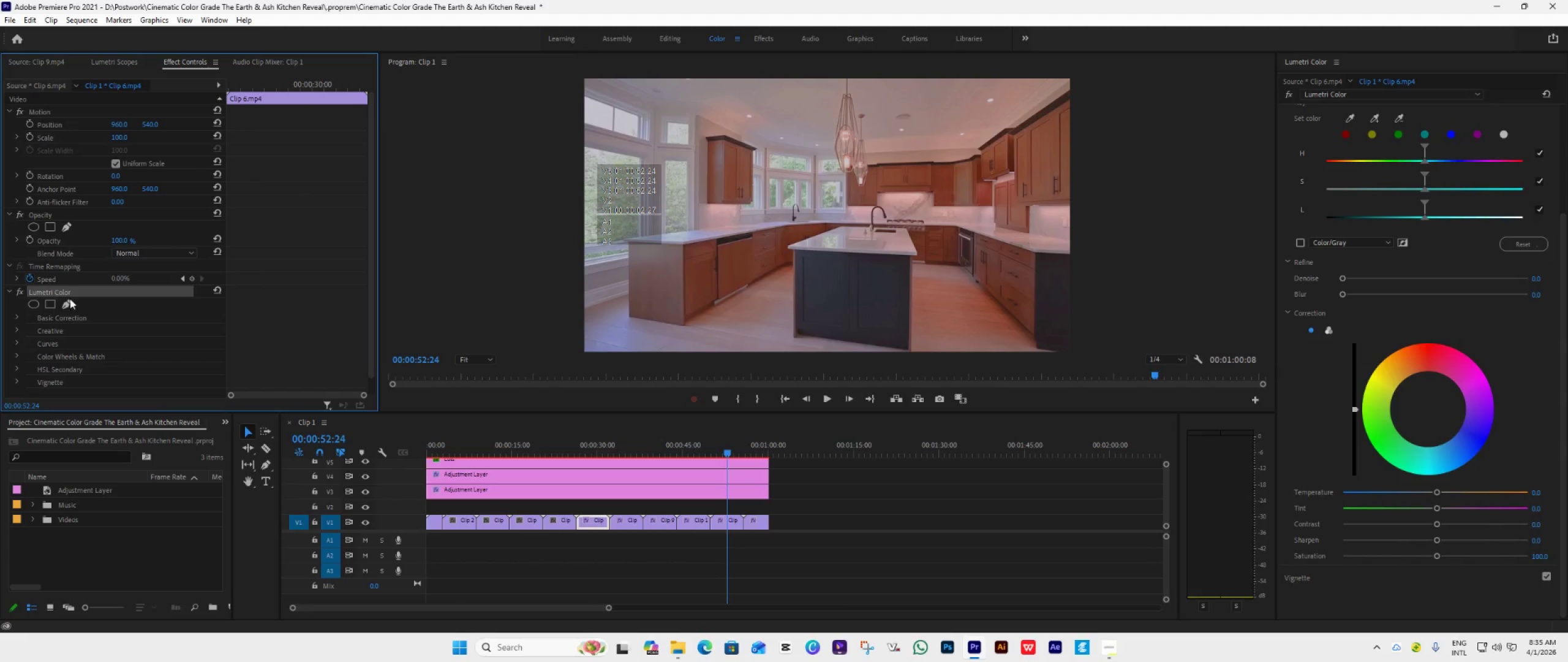 
key(Delete)
 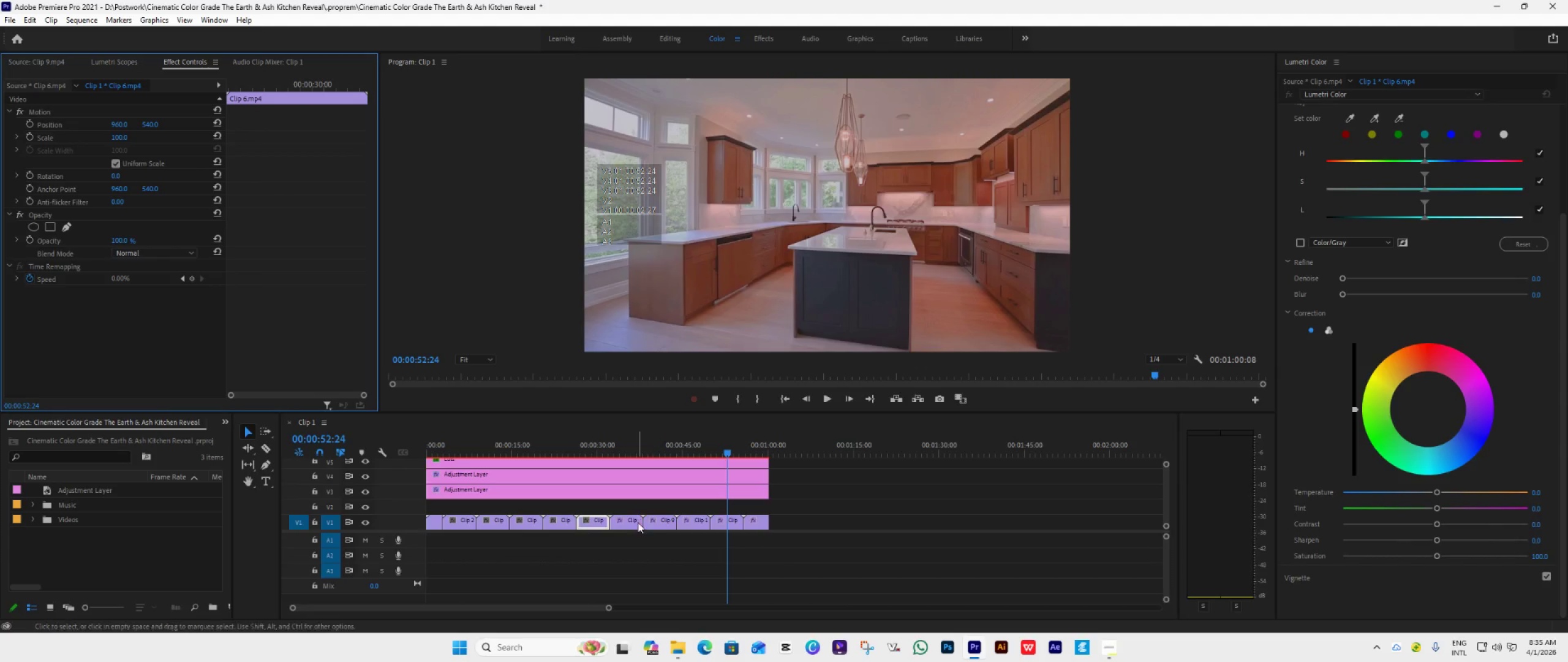 
left_click([632, 522])
 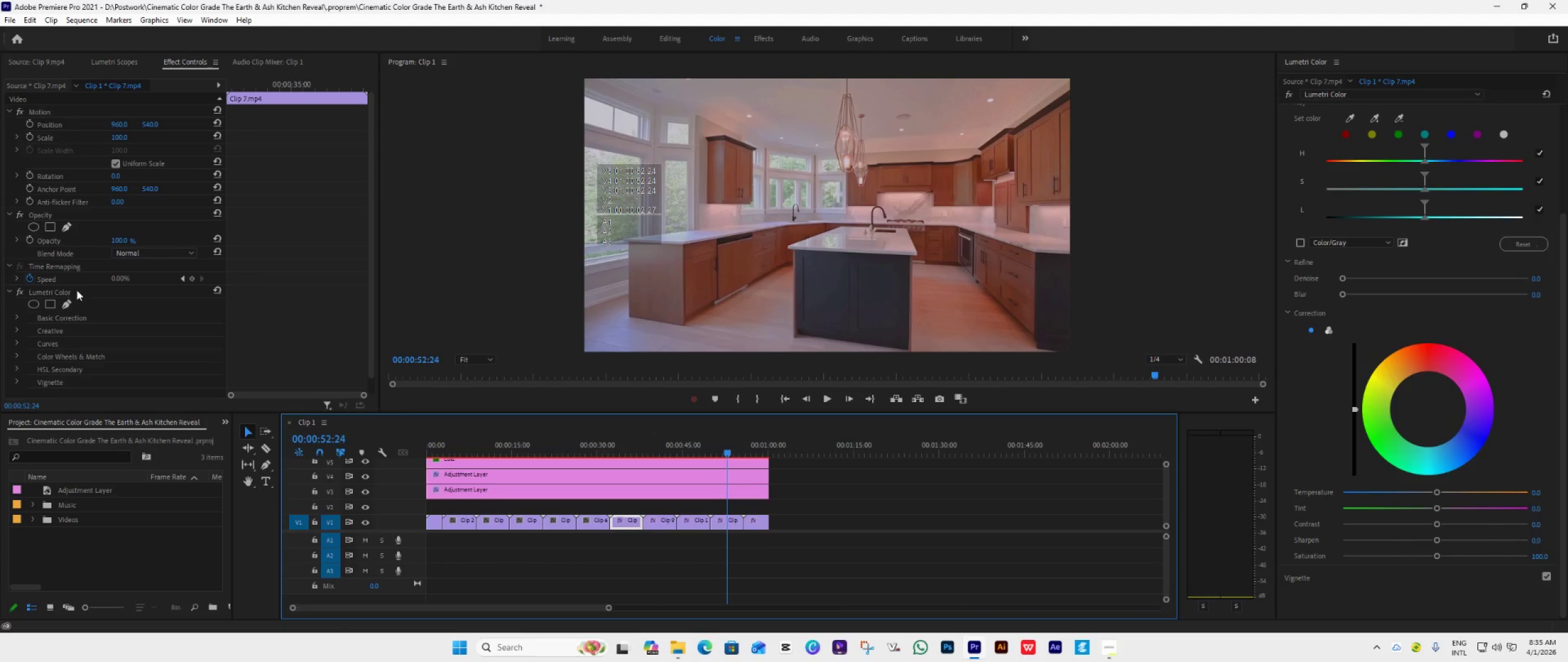 
left_click([69, 290])
 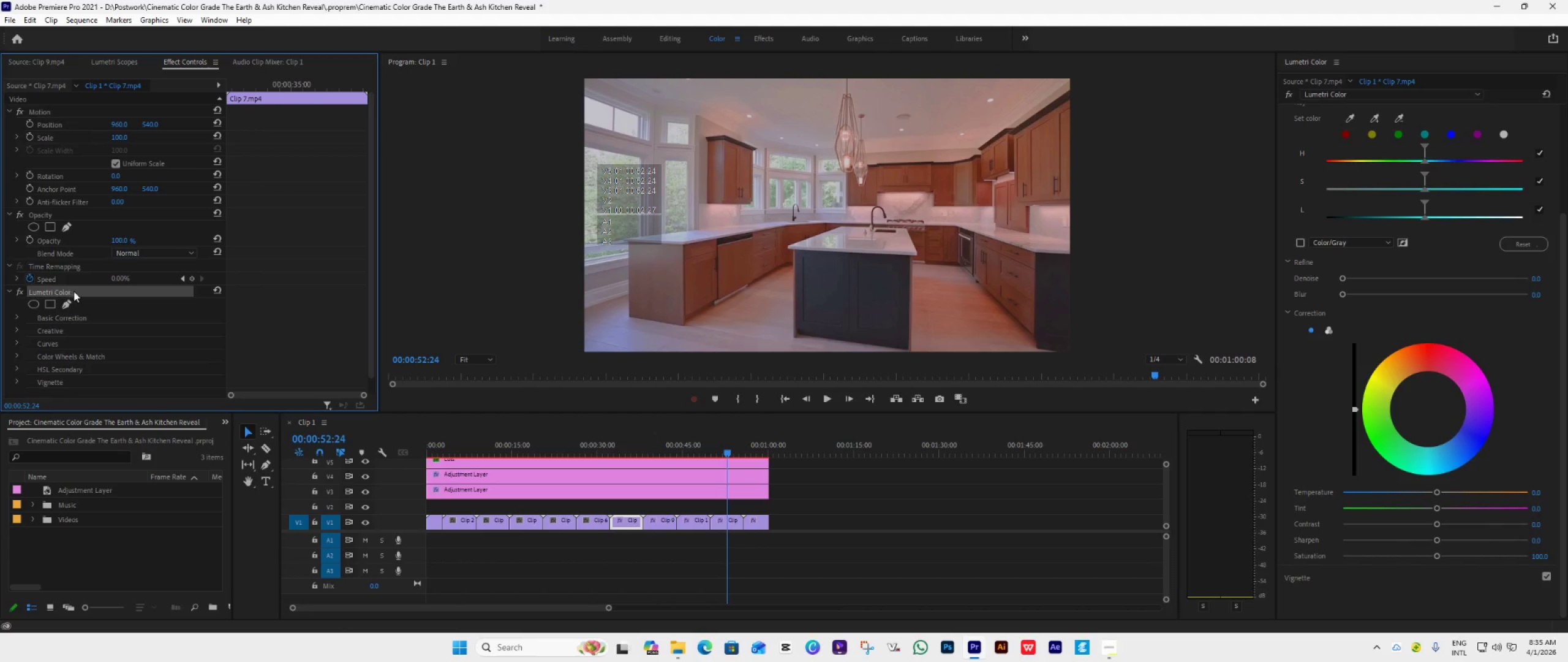 
key(Delete)
 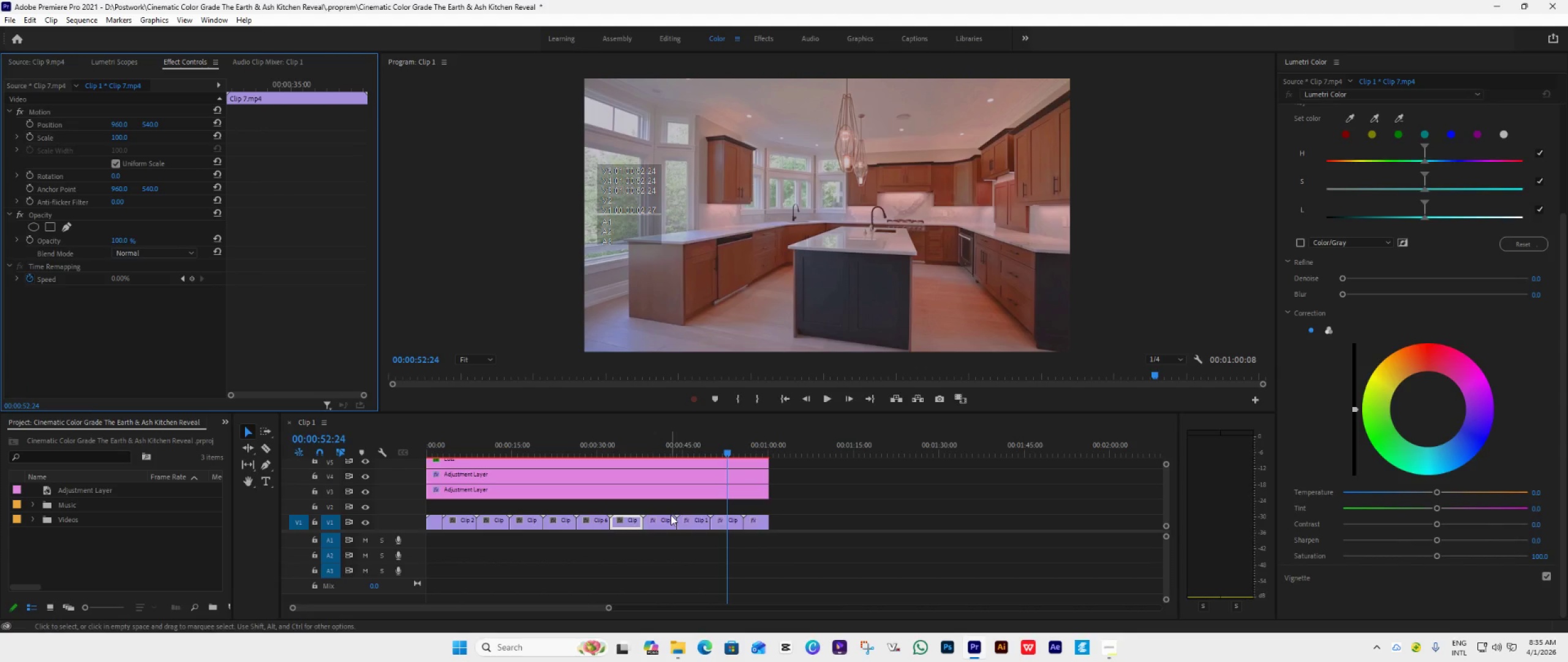 
left_click([668, 520])
 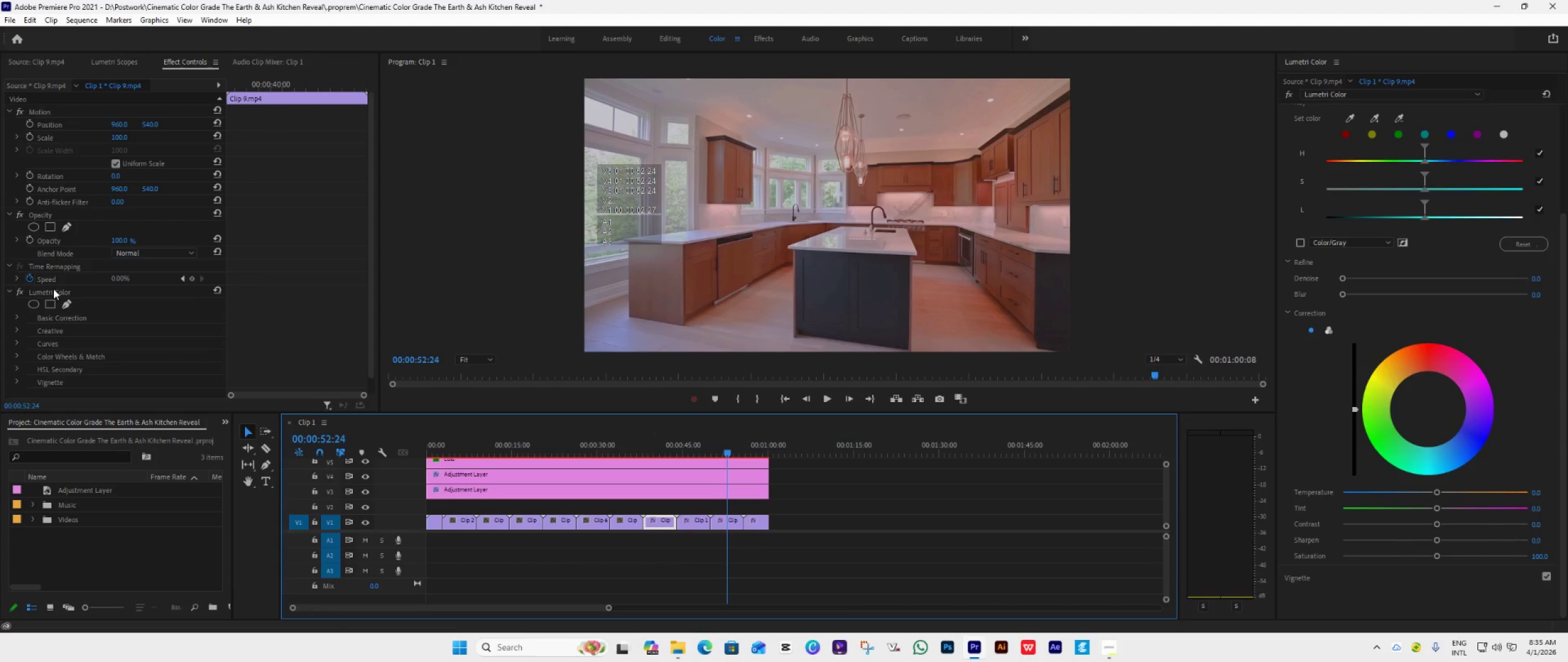 
key(Delete)
 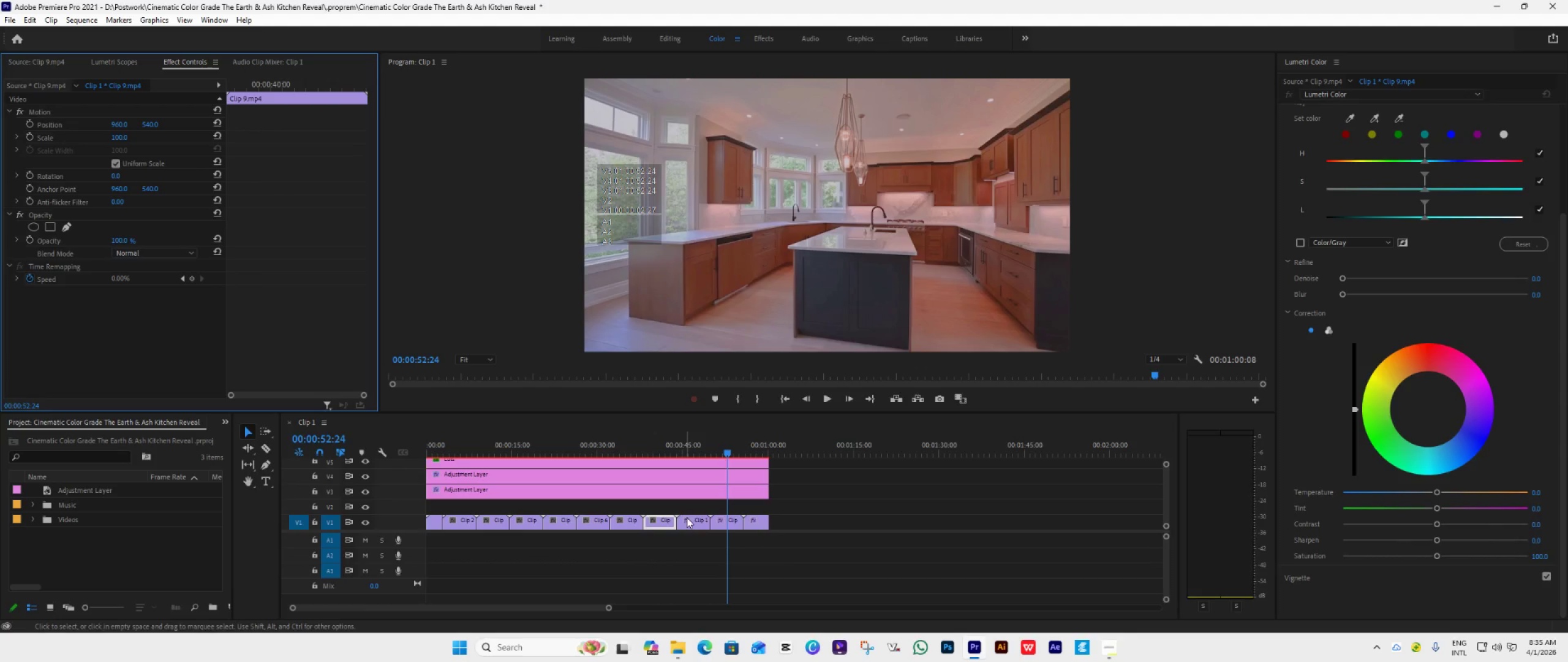 
left_click([698, 523])
 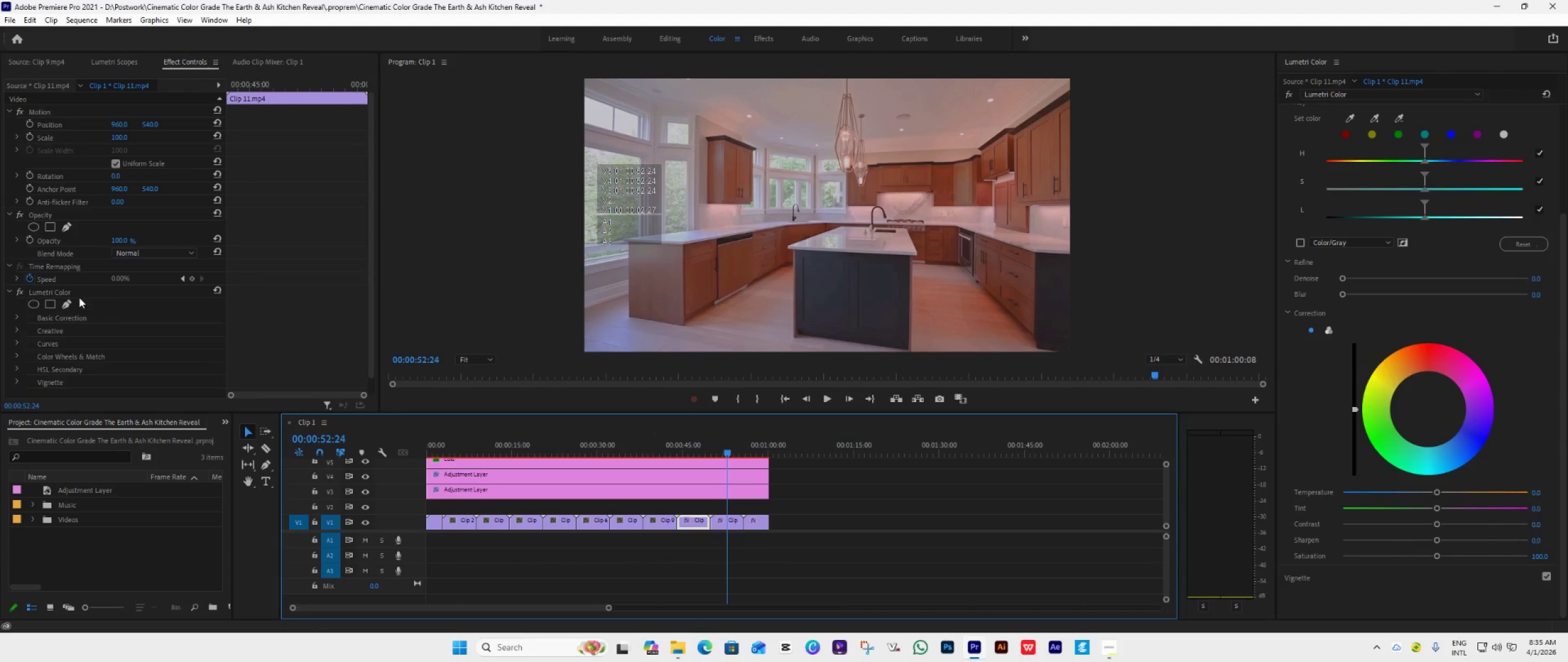 
left_click([66, 294])
 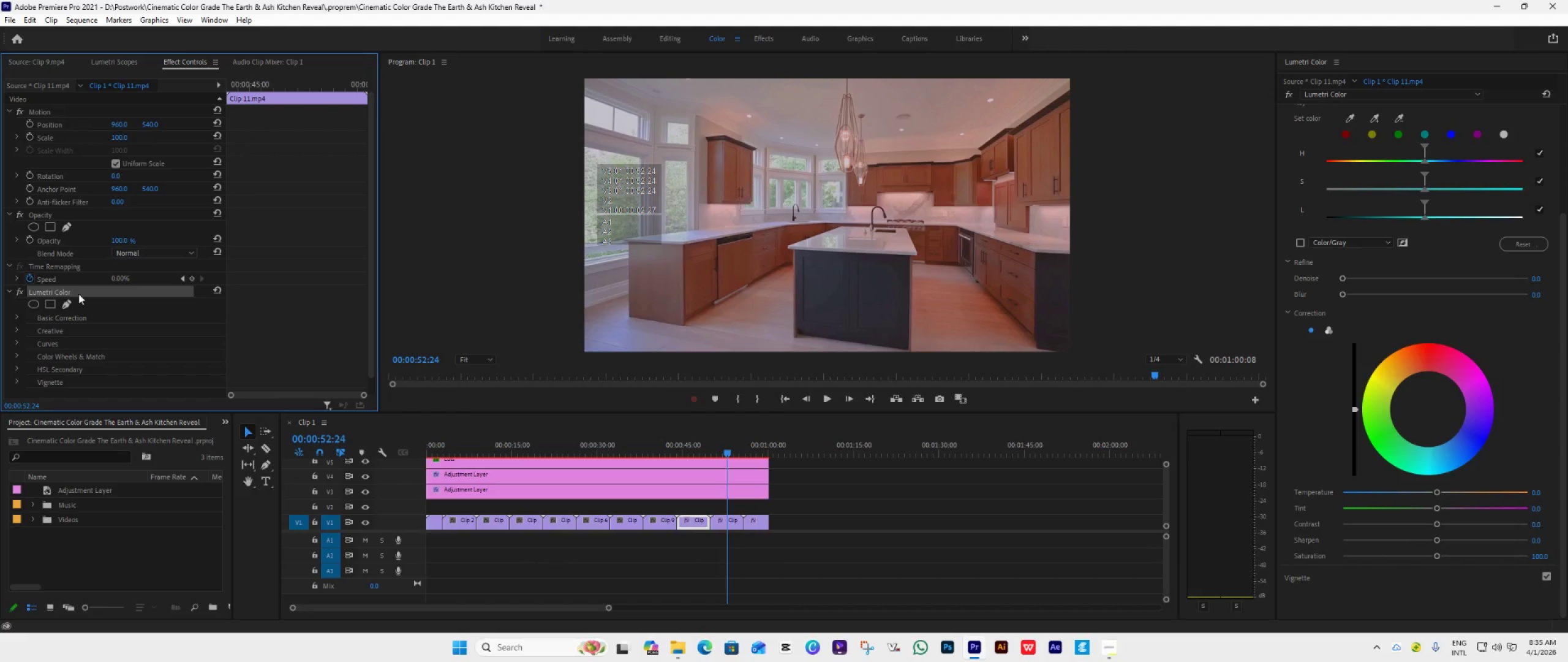 
key(Delete)
 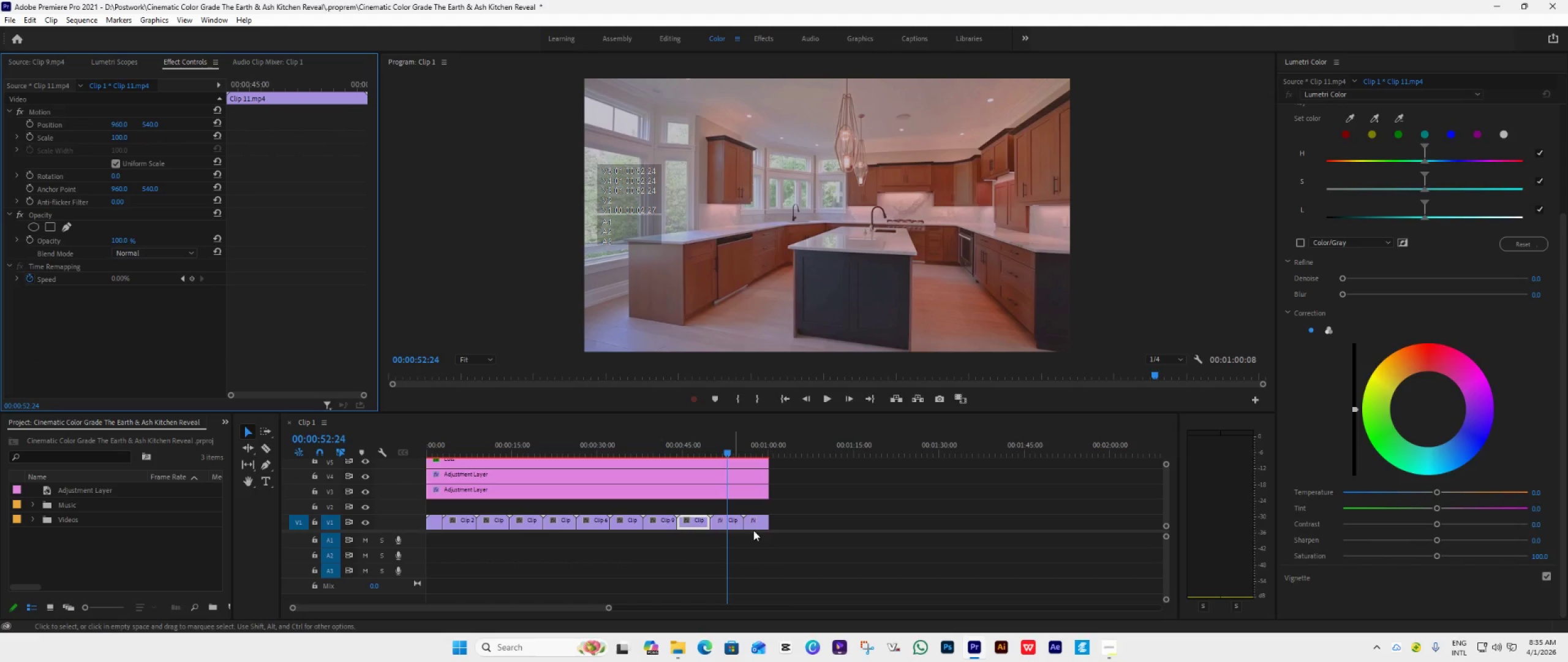 
left_click([758, 523])
 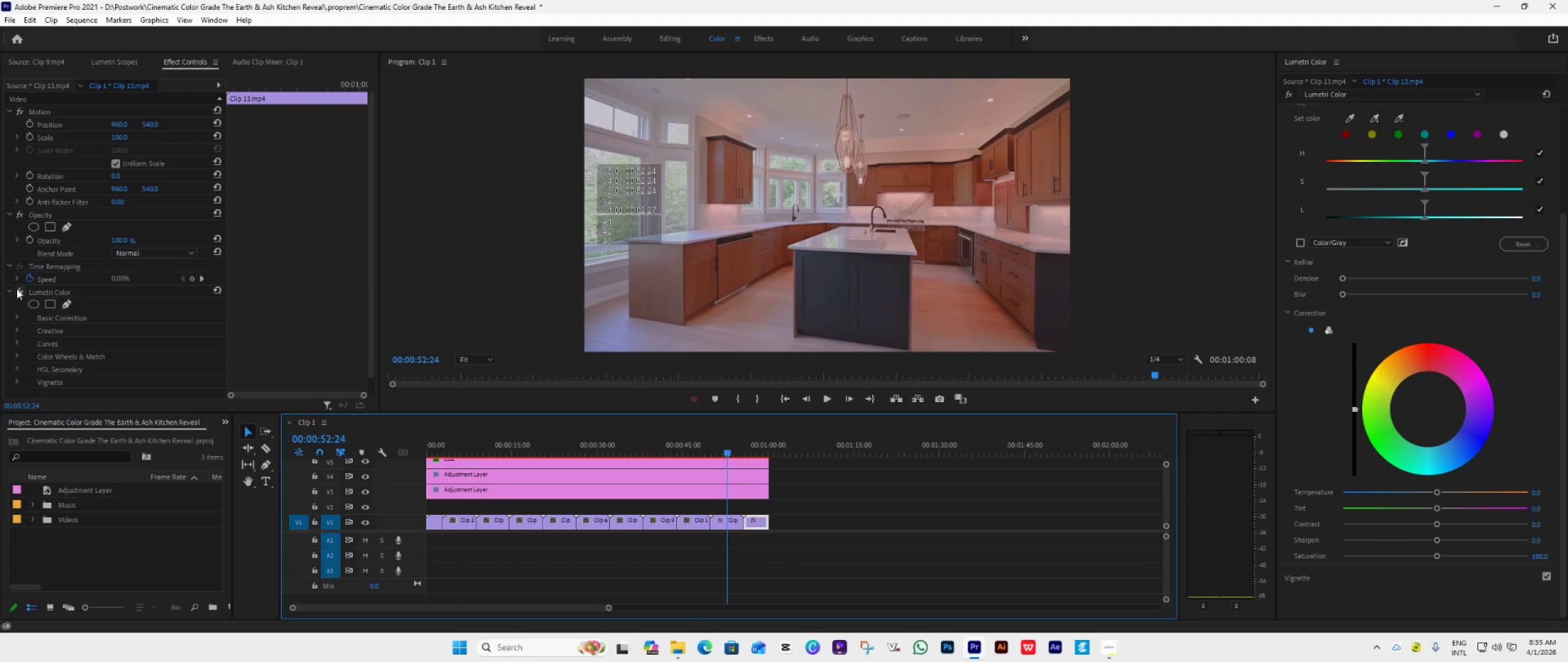 
left_click([42, 292])
 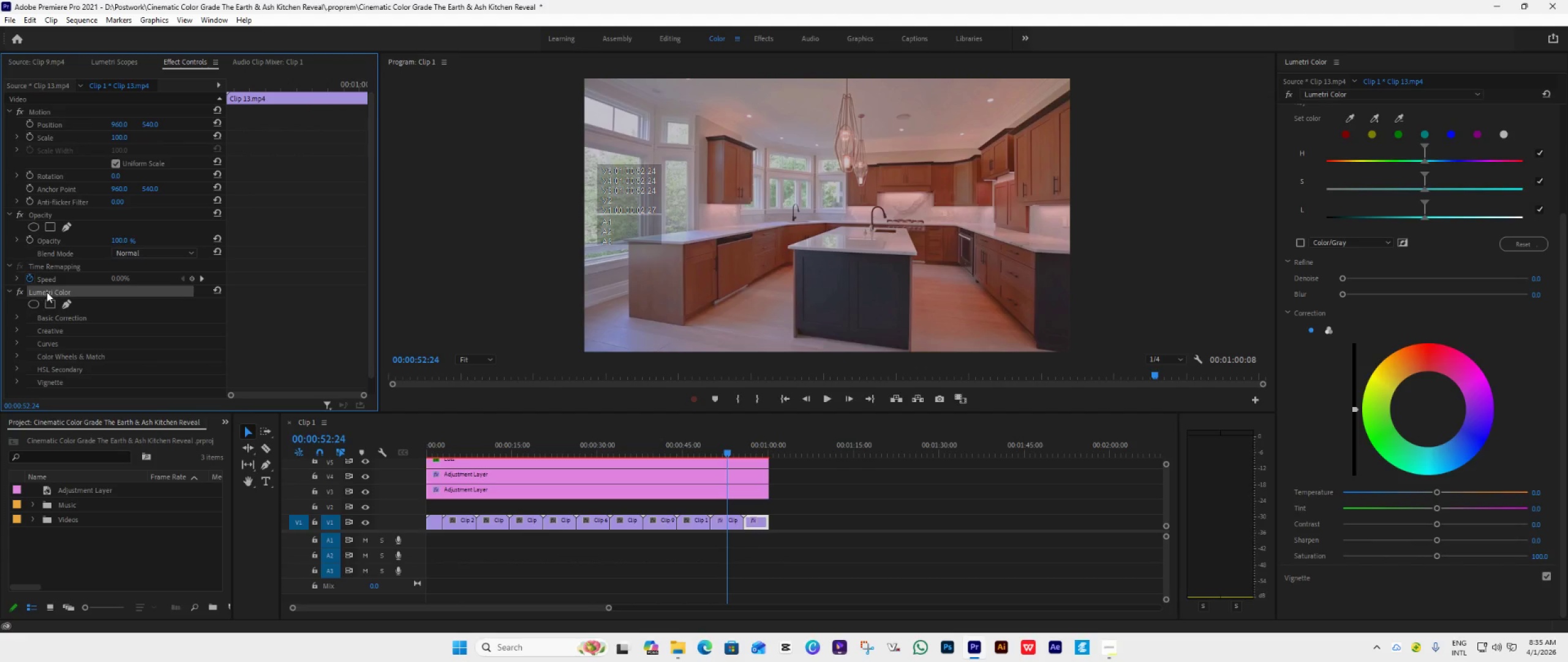 
key(Delete)
 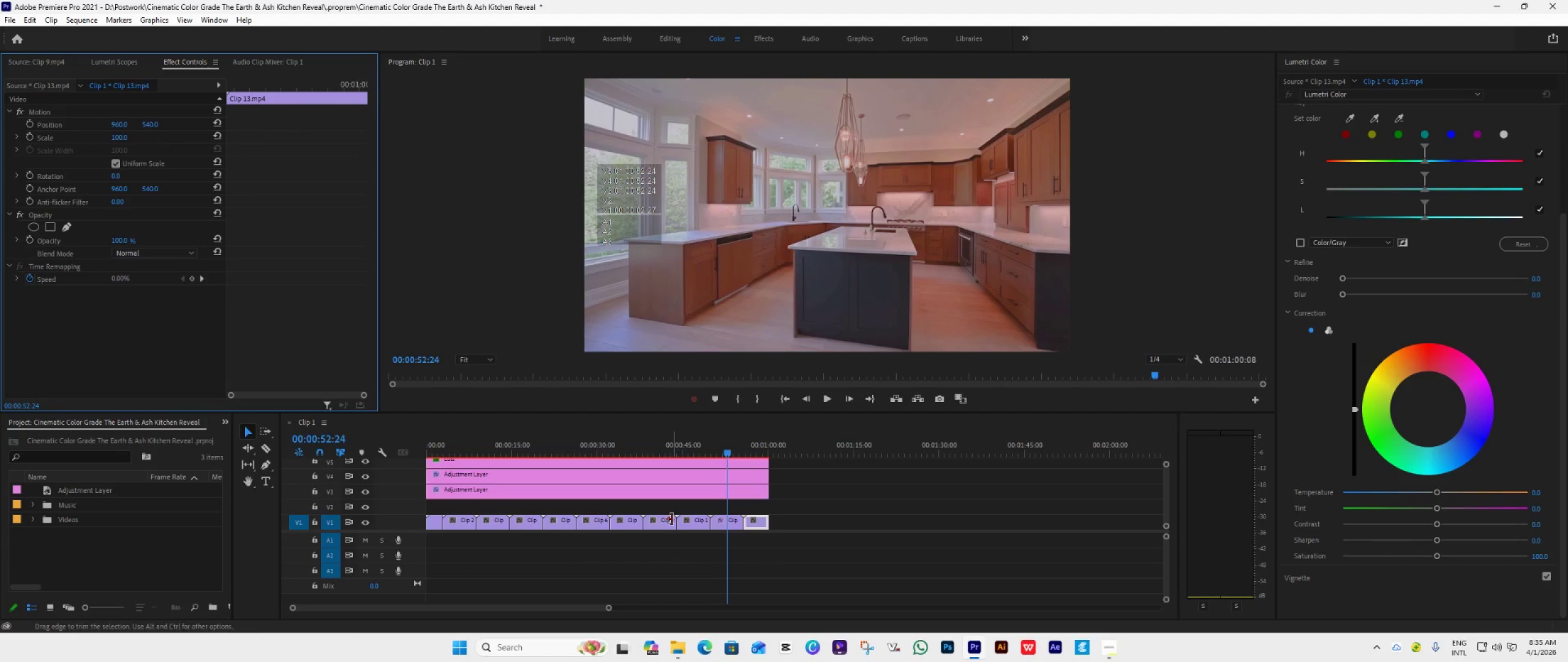 
key(Control+C)
 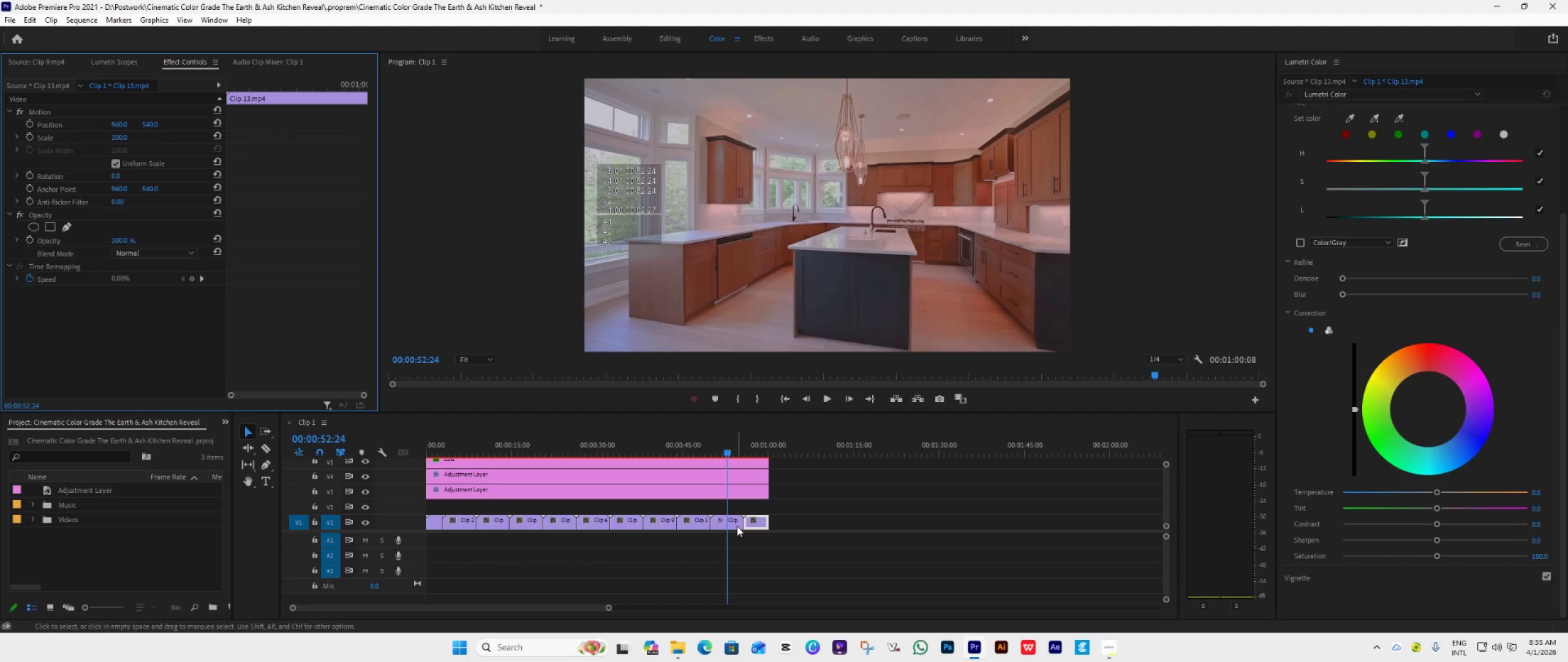 
left_click([736, 524])
 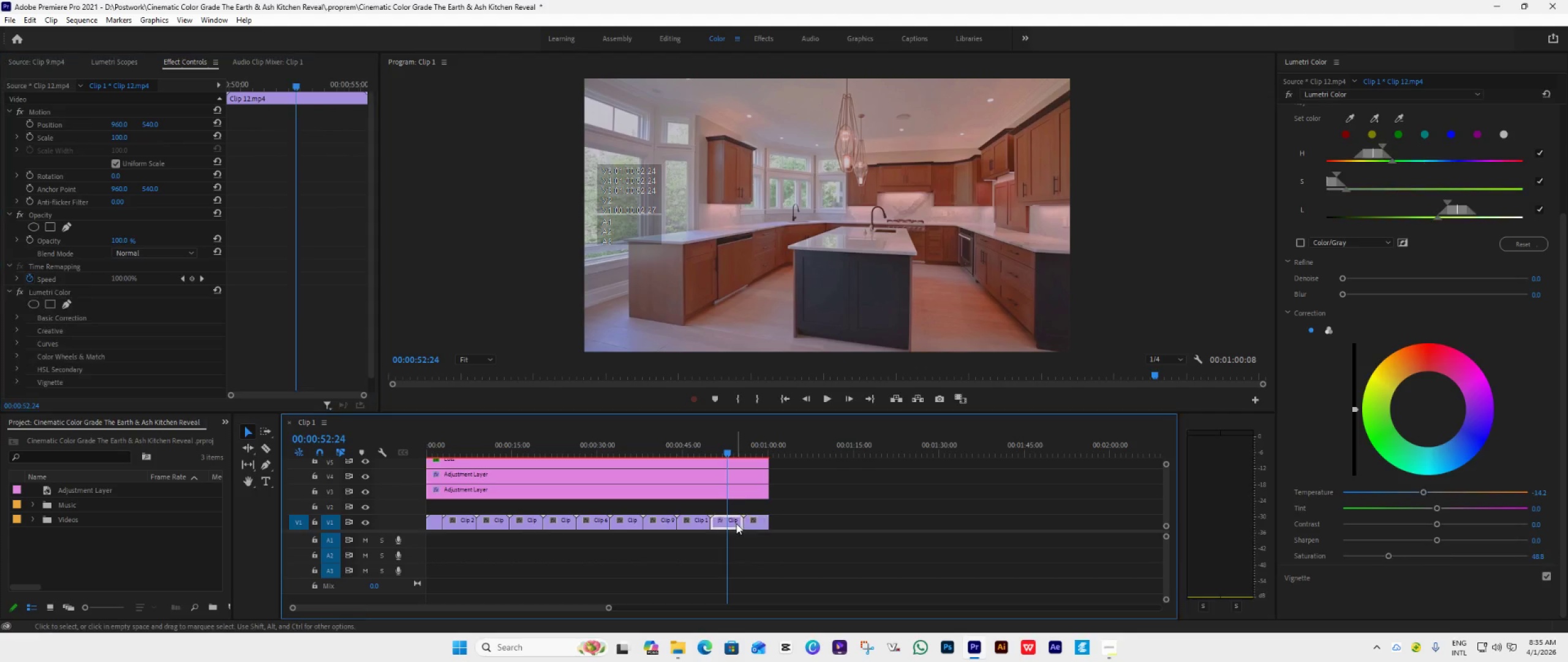 
key(Control+C)
 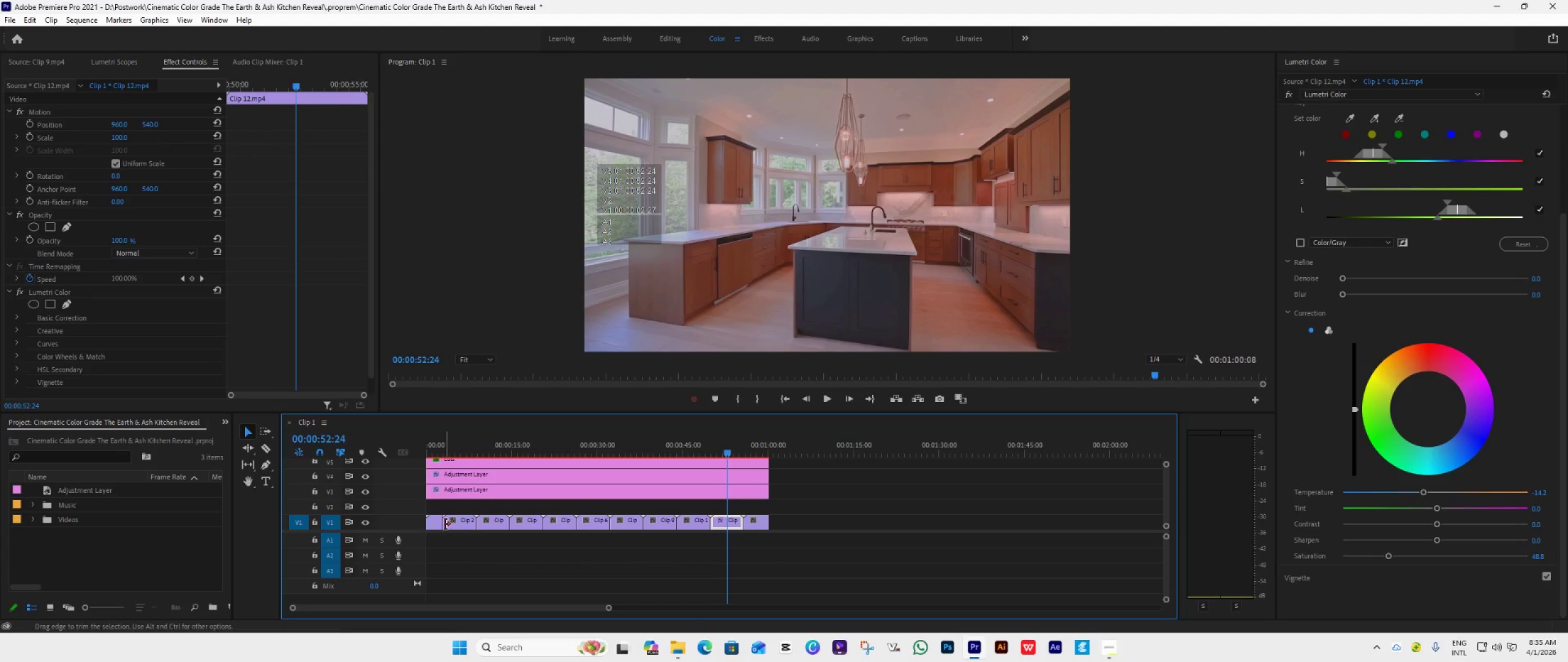 
left_click([435, 522])
 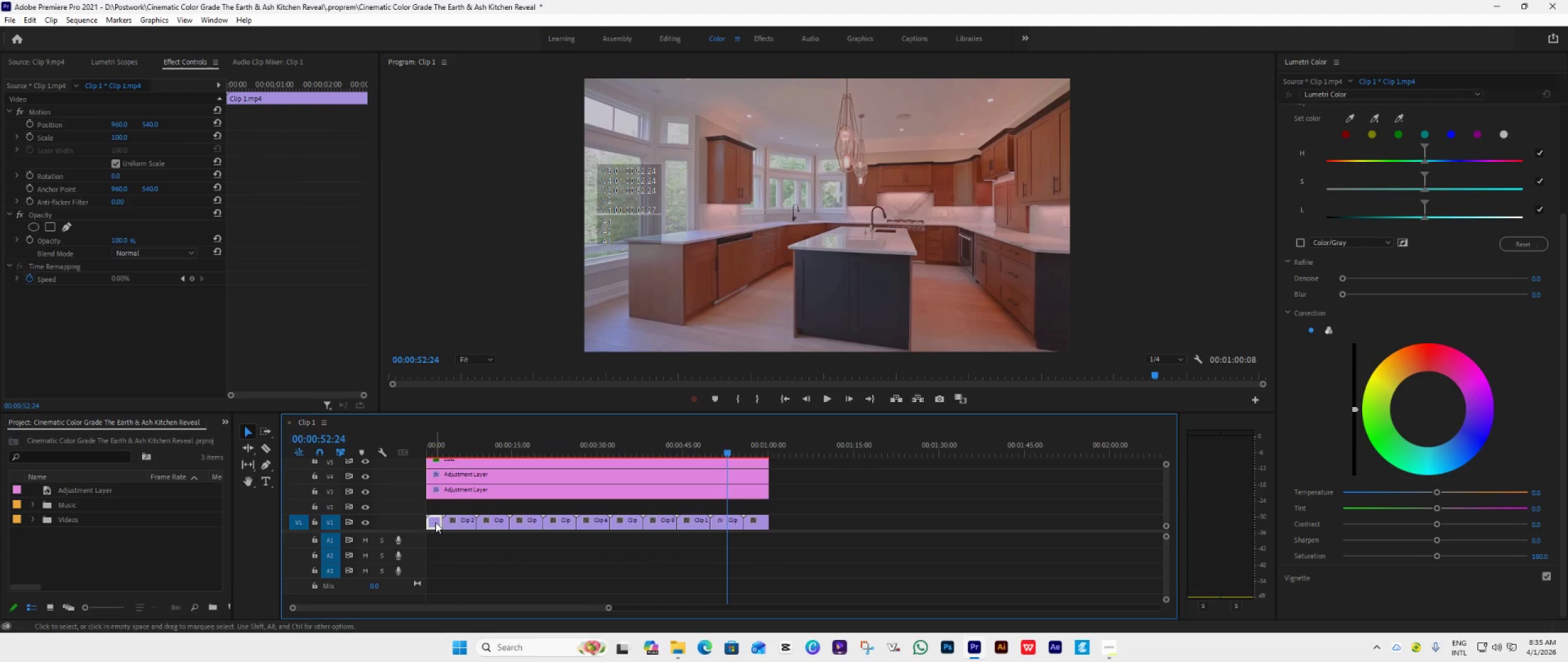 
right_click([435, 522])
 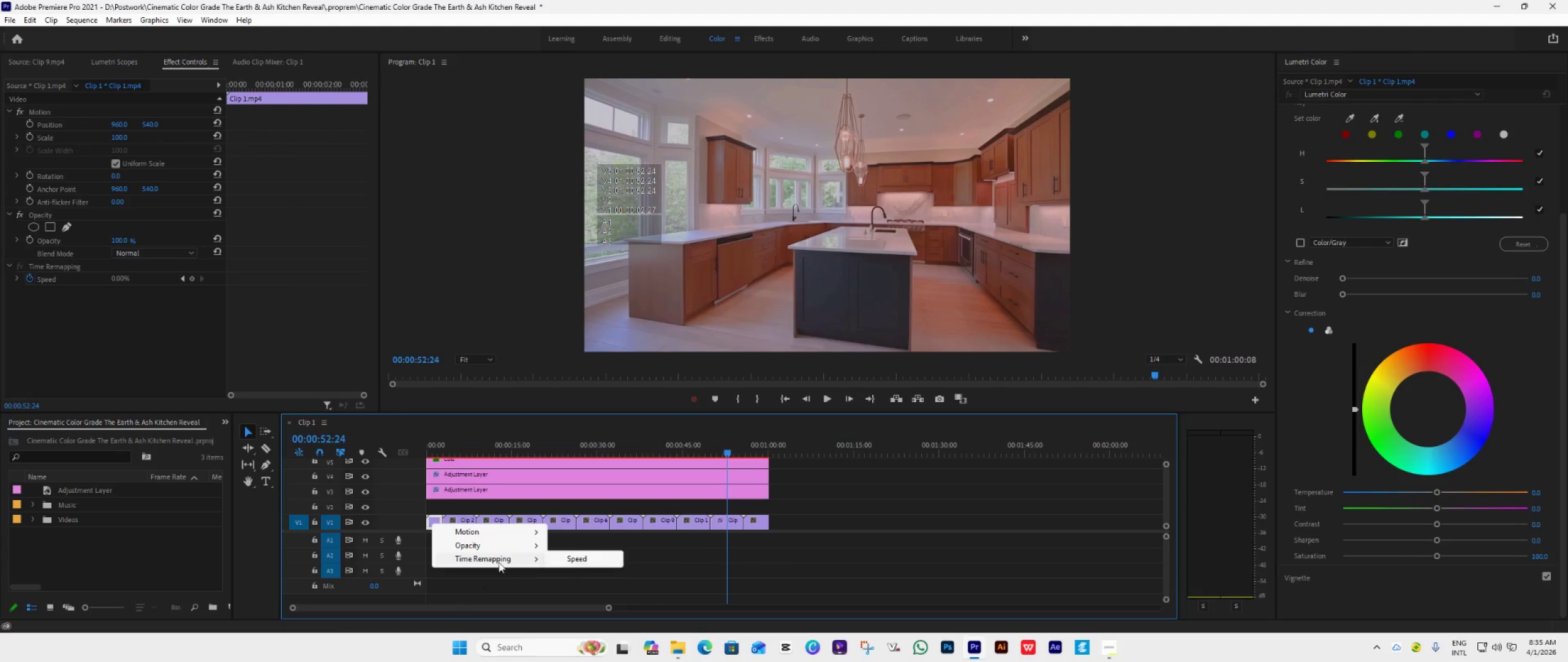 
left_click([607, 582])
 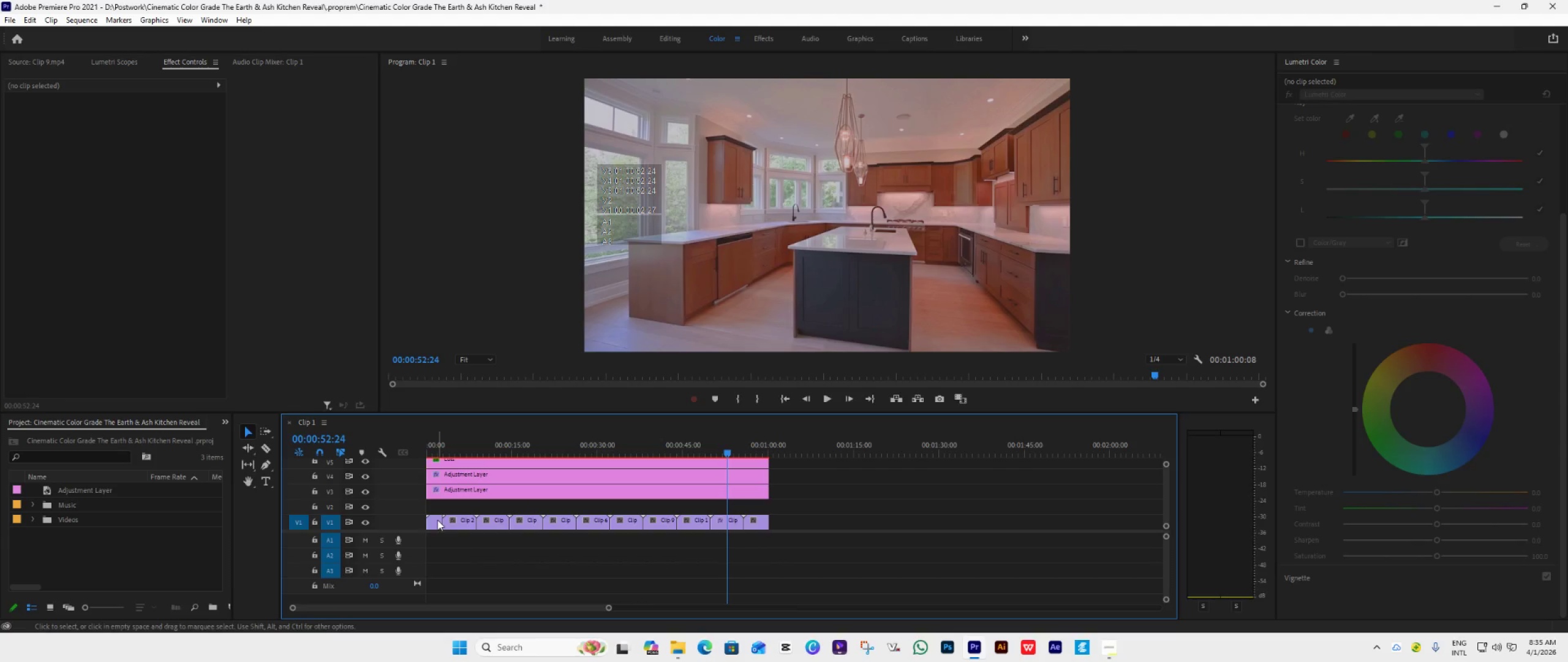 
right_click([438, 517])
 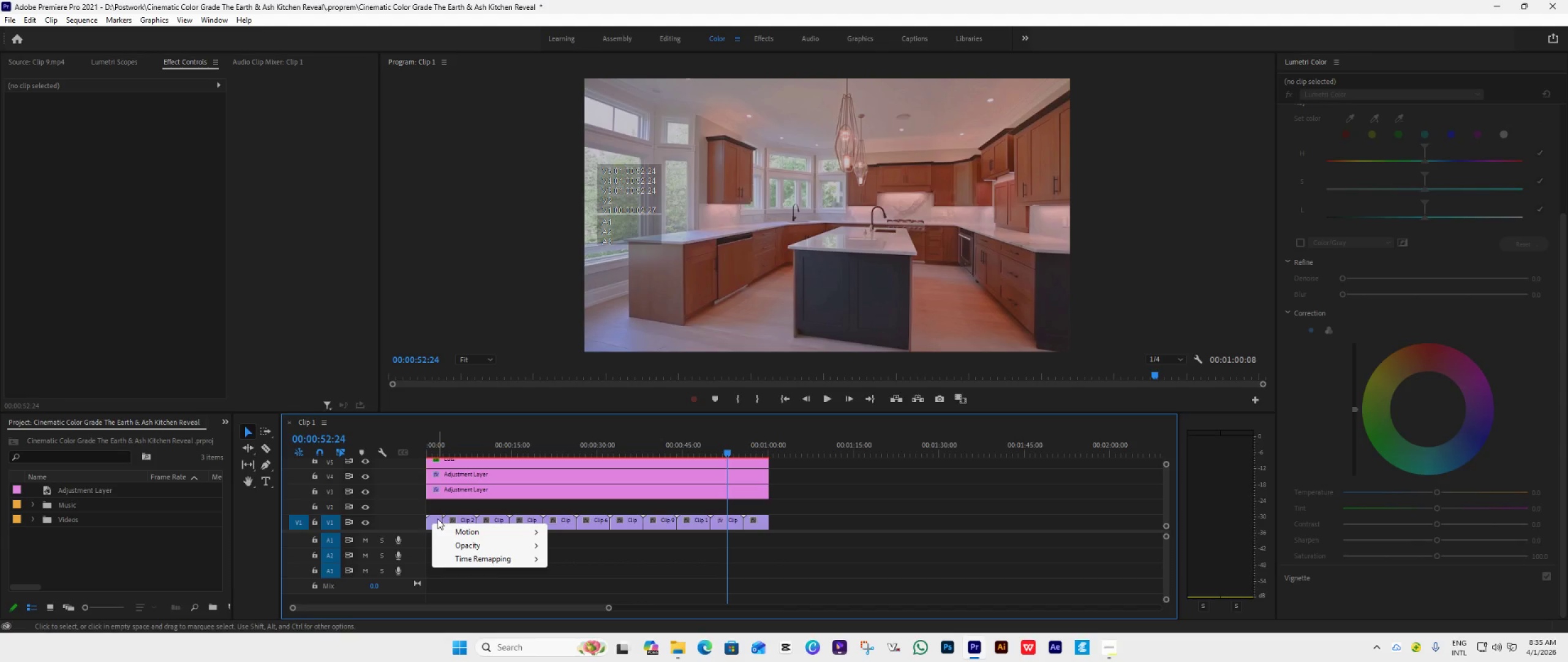 
left_click([438, 518])
 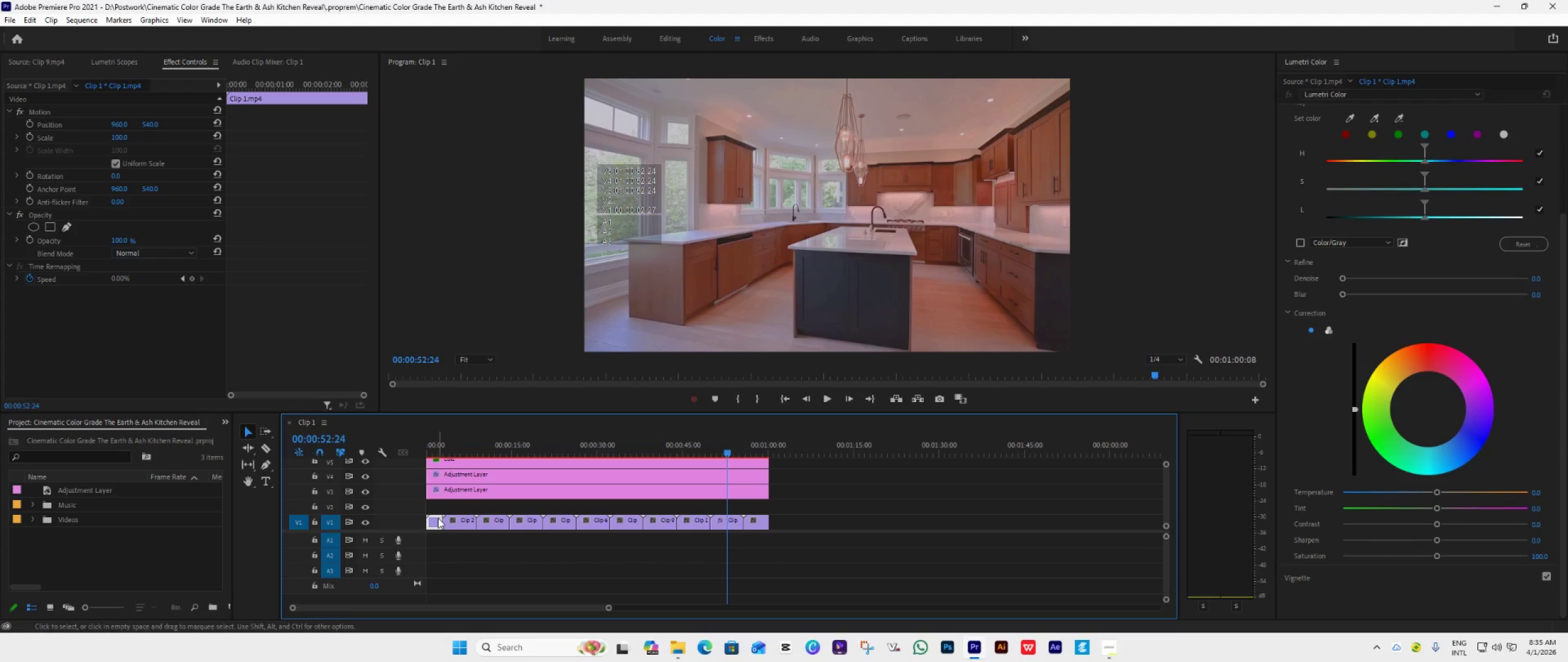 
right_click([439, 517])
 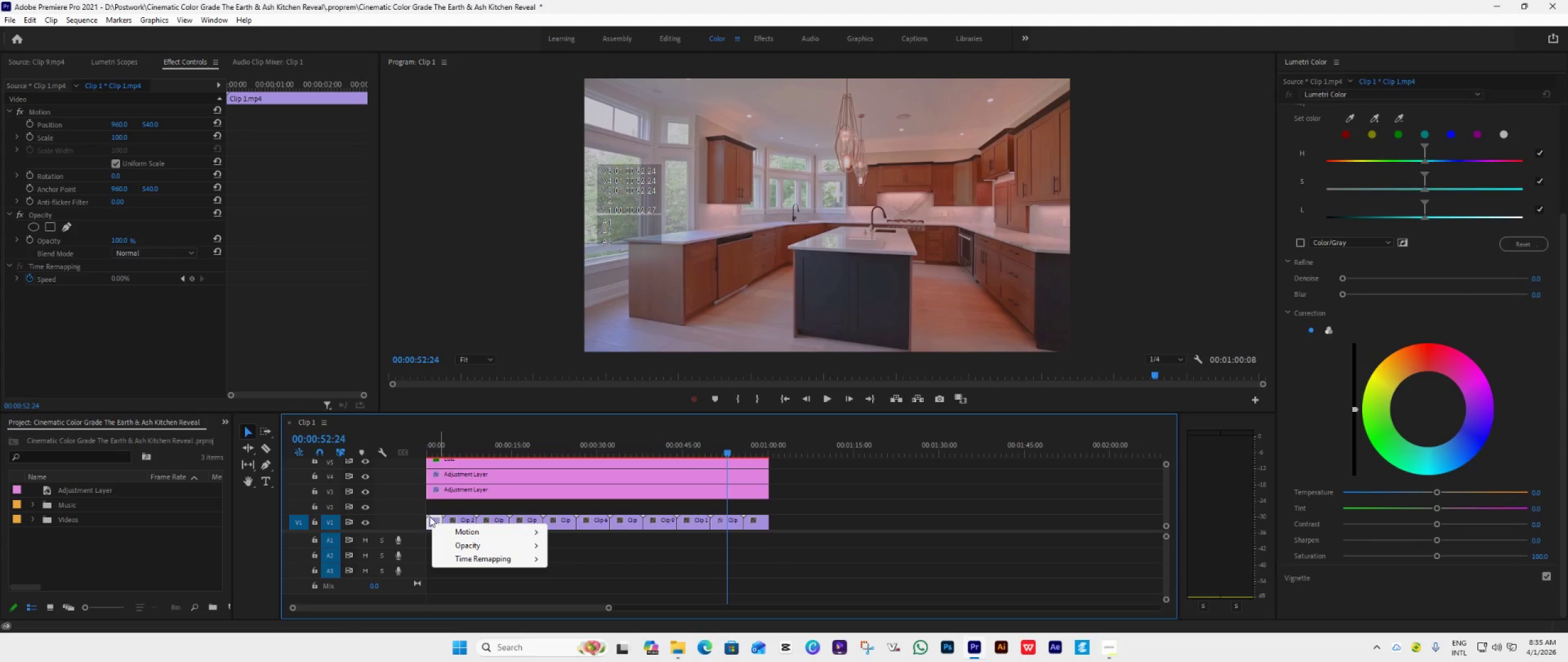 
right_click([429, 516])
 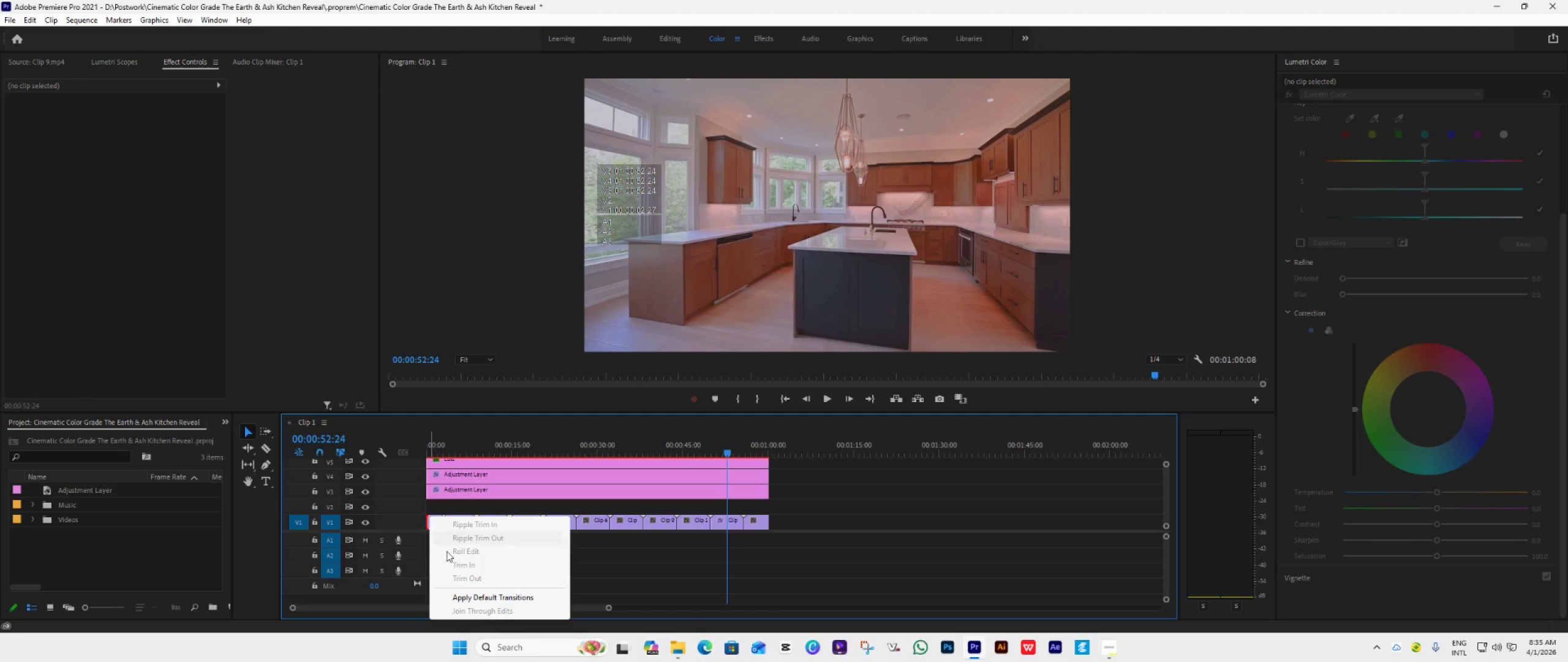 
left_click([580, 569])
 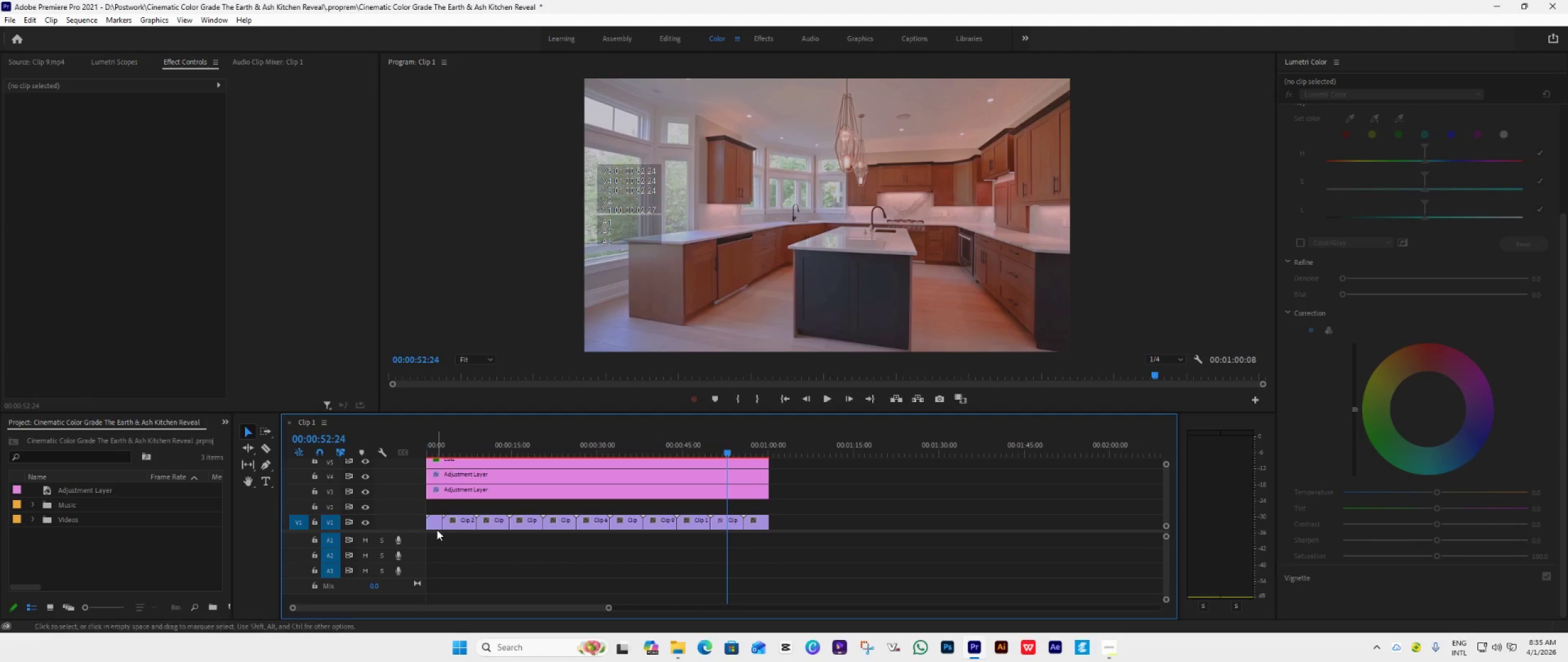 
left_click([437, 528])
 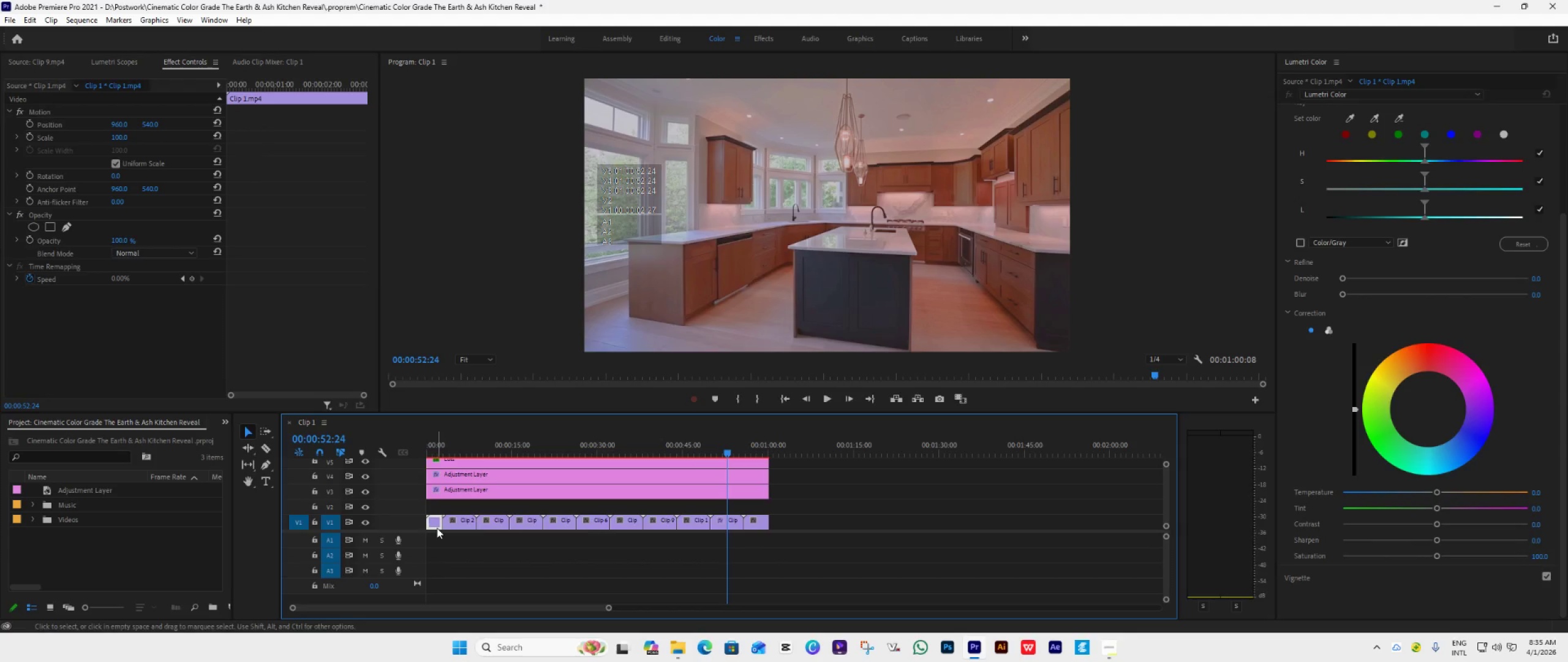 
right_click([437, 528])
 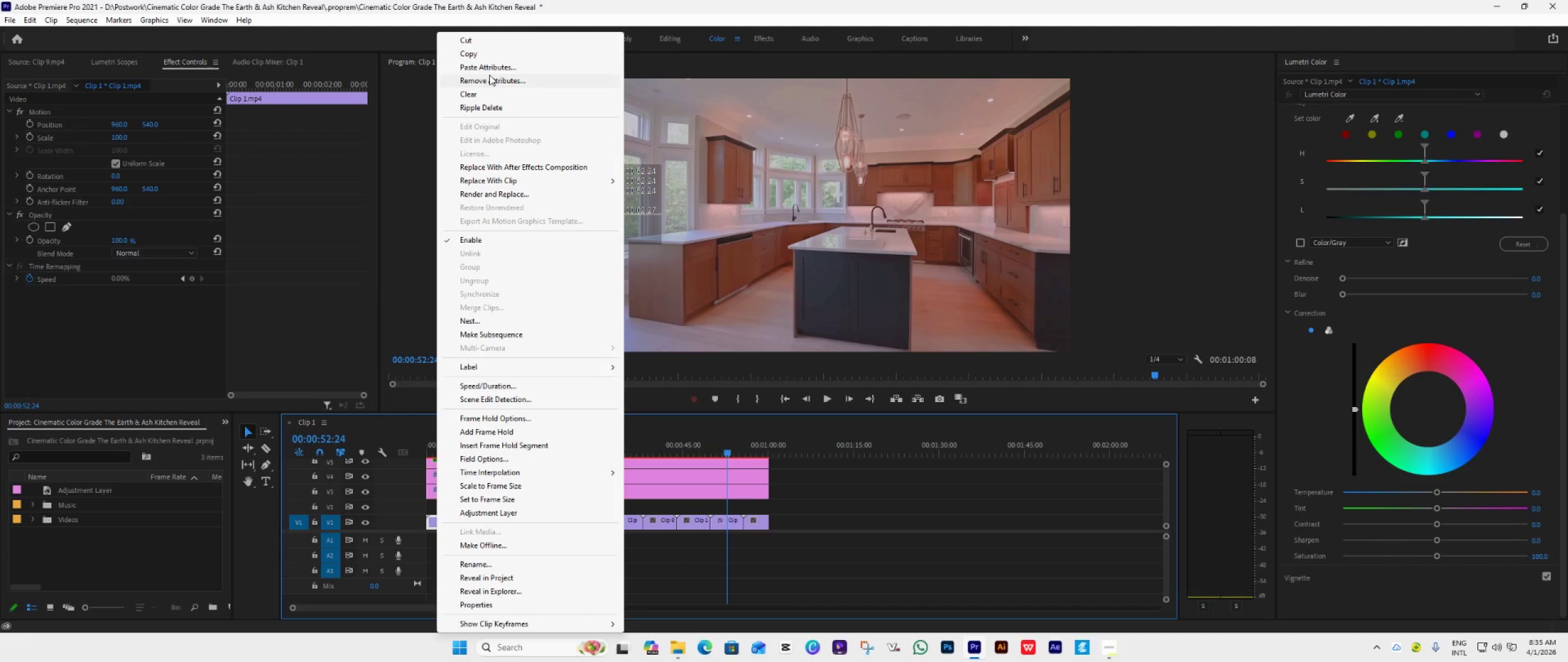 
left_click([489, 72])
 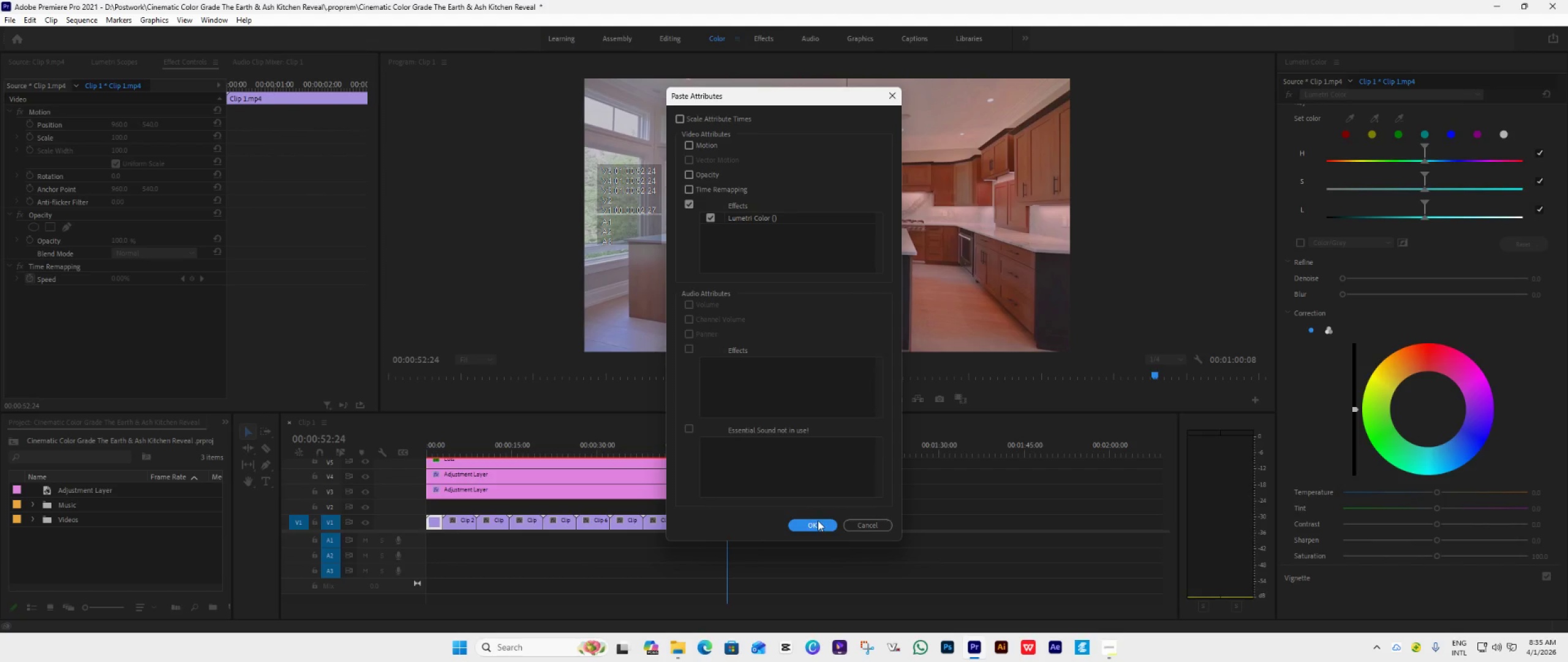 
left_click([817, 525])
 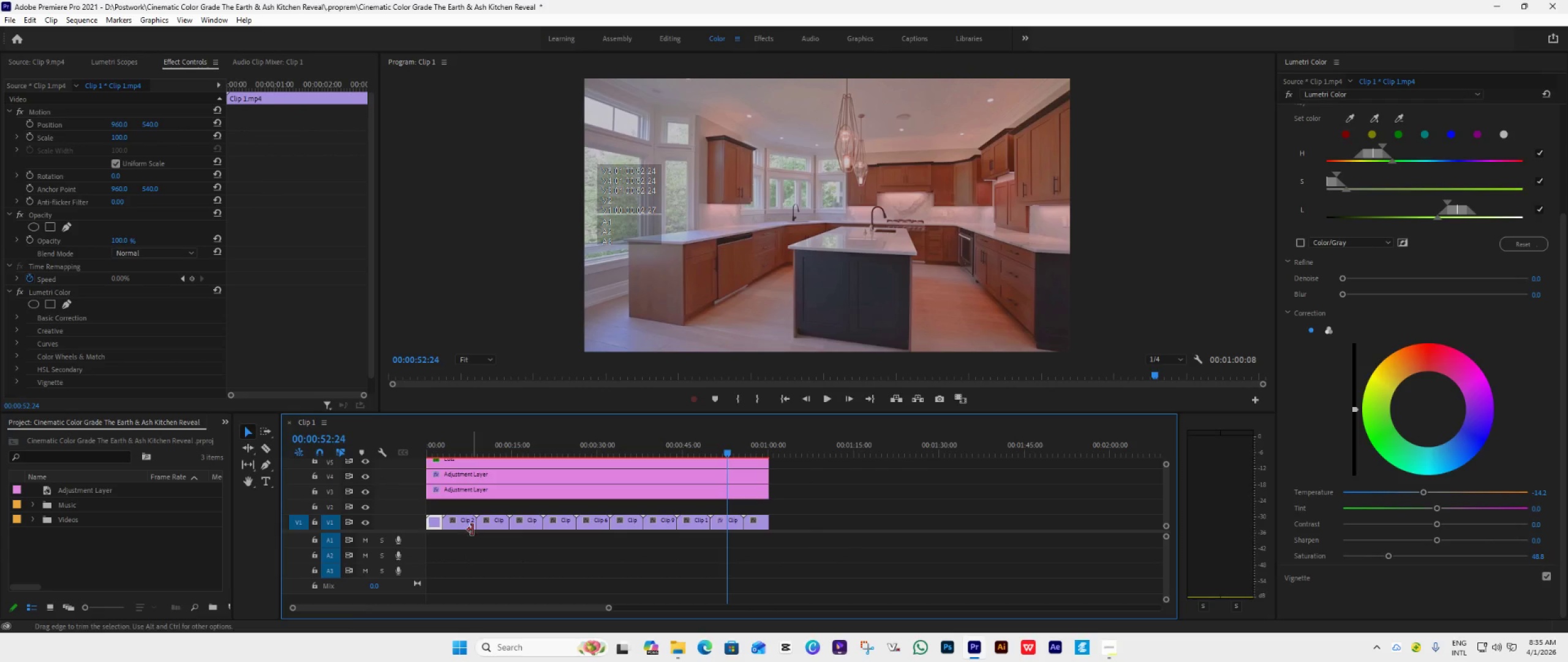 
left_click([469, 526])
 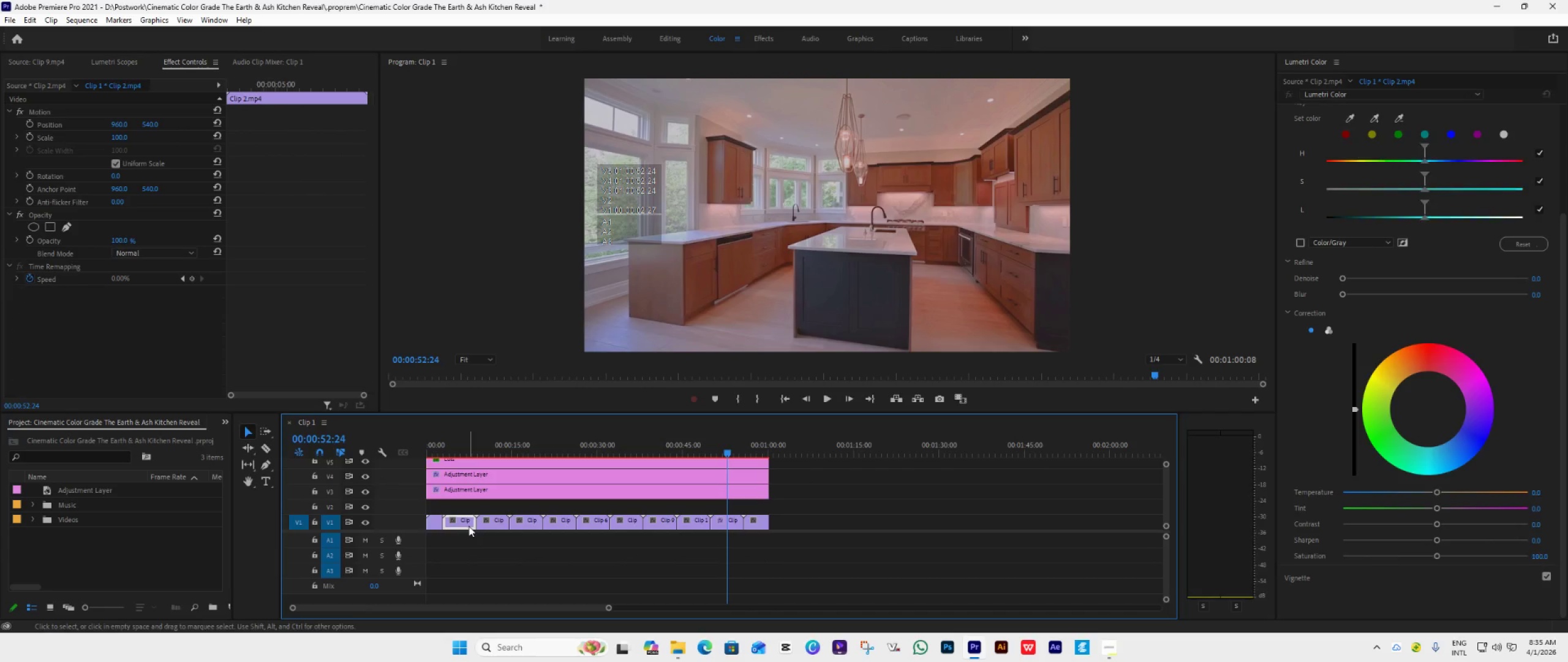 
right_click([469, 526])
 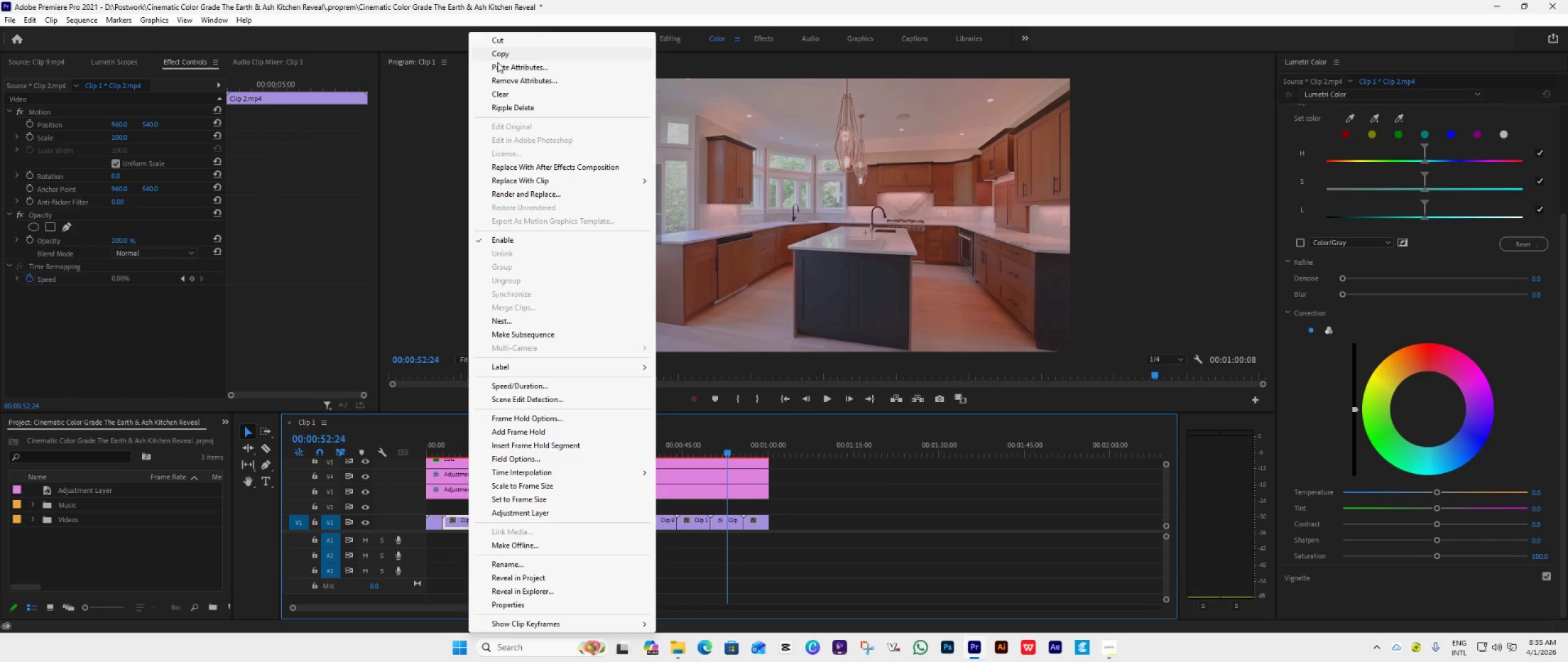 
left_click([523, 69])
 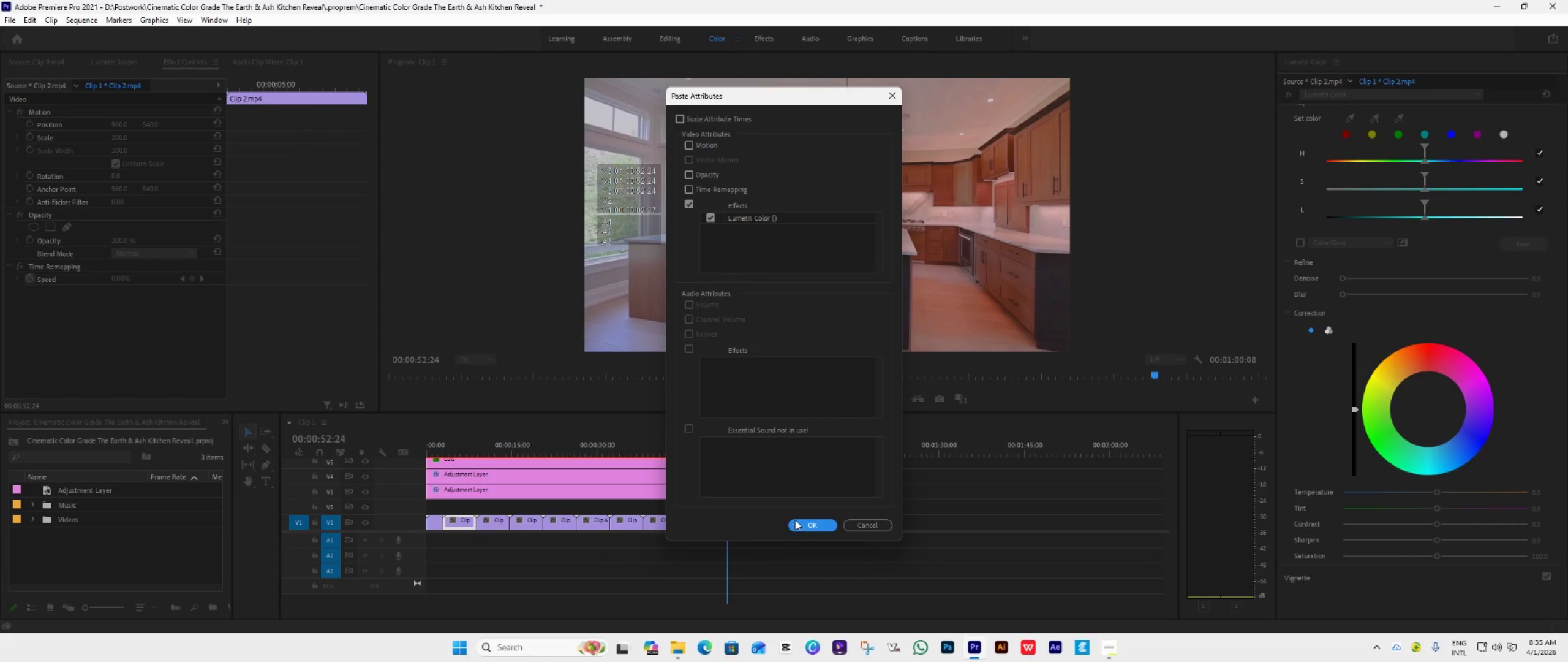 
left_click([811, 522])
 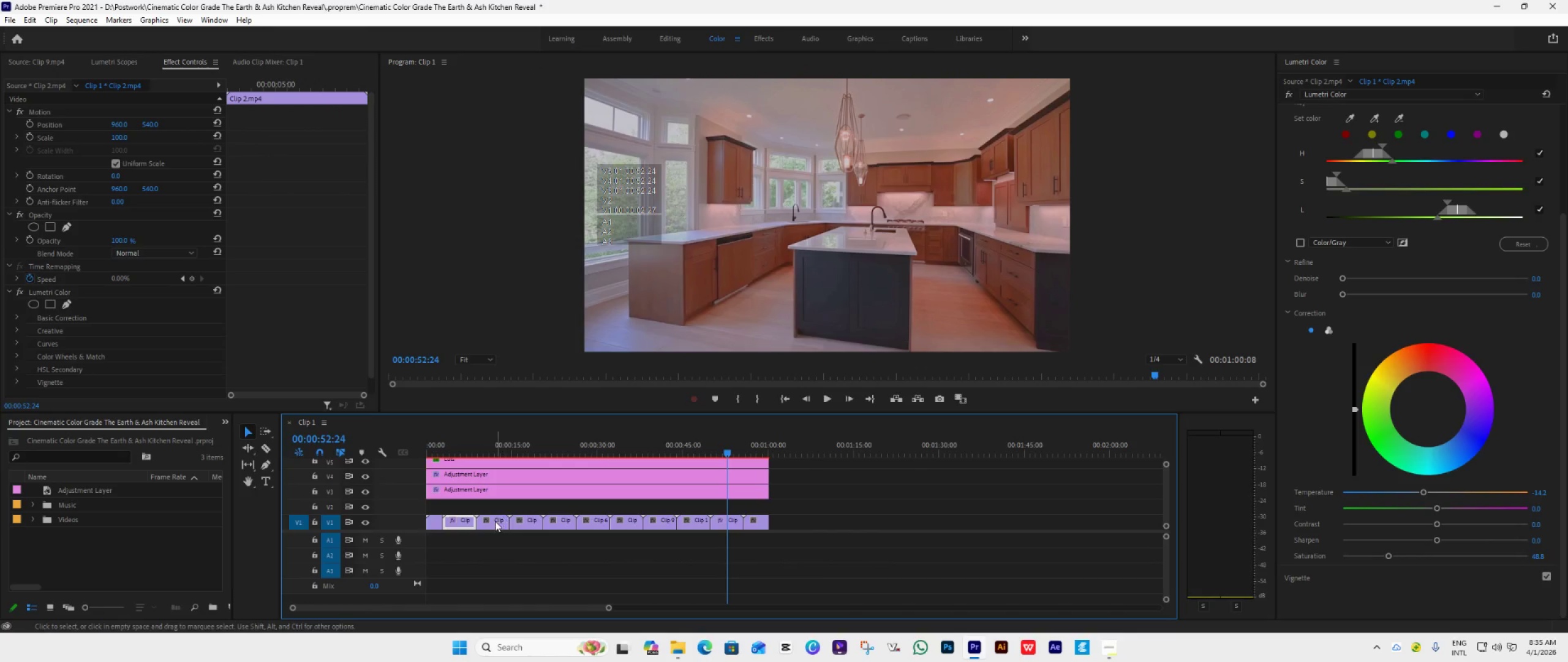 
left_click([495, 522])
 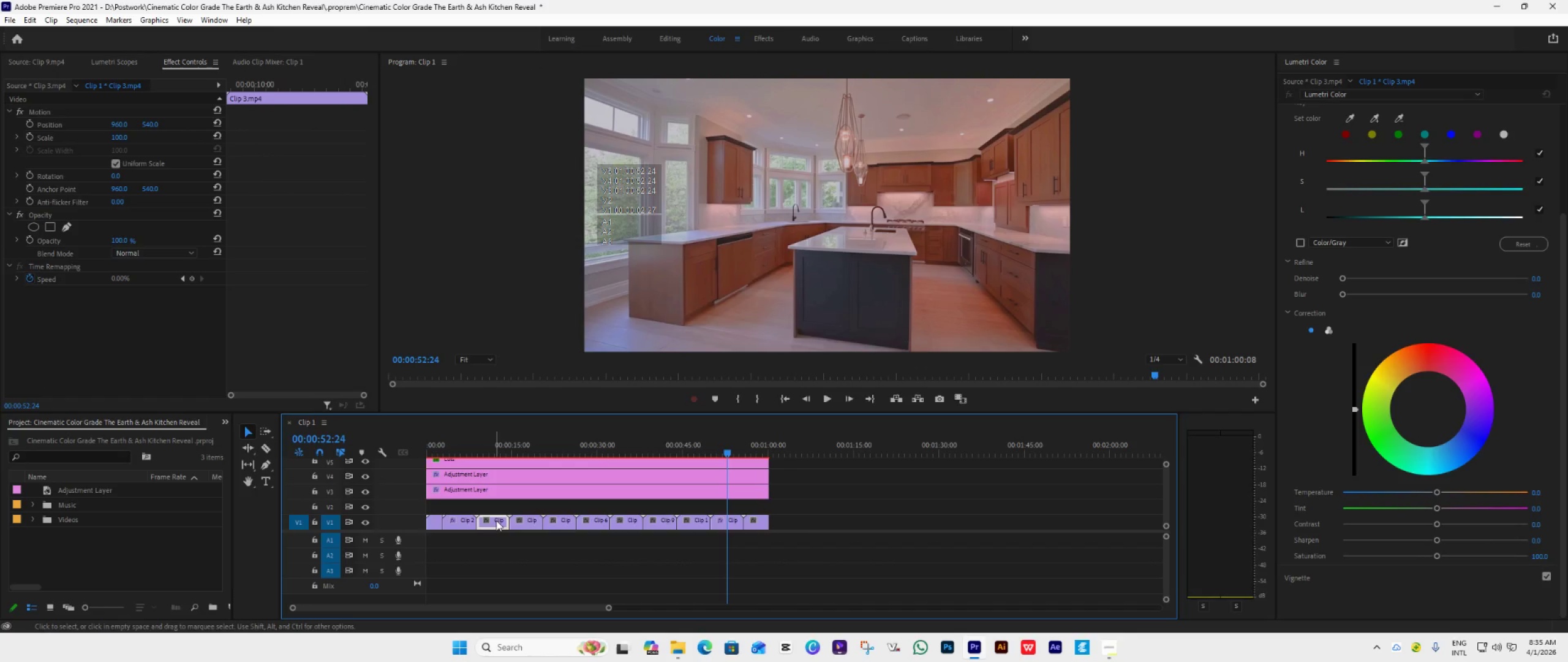 
right_click([496, 520])
 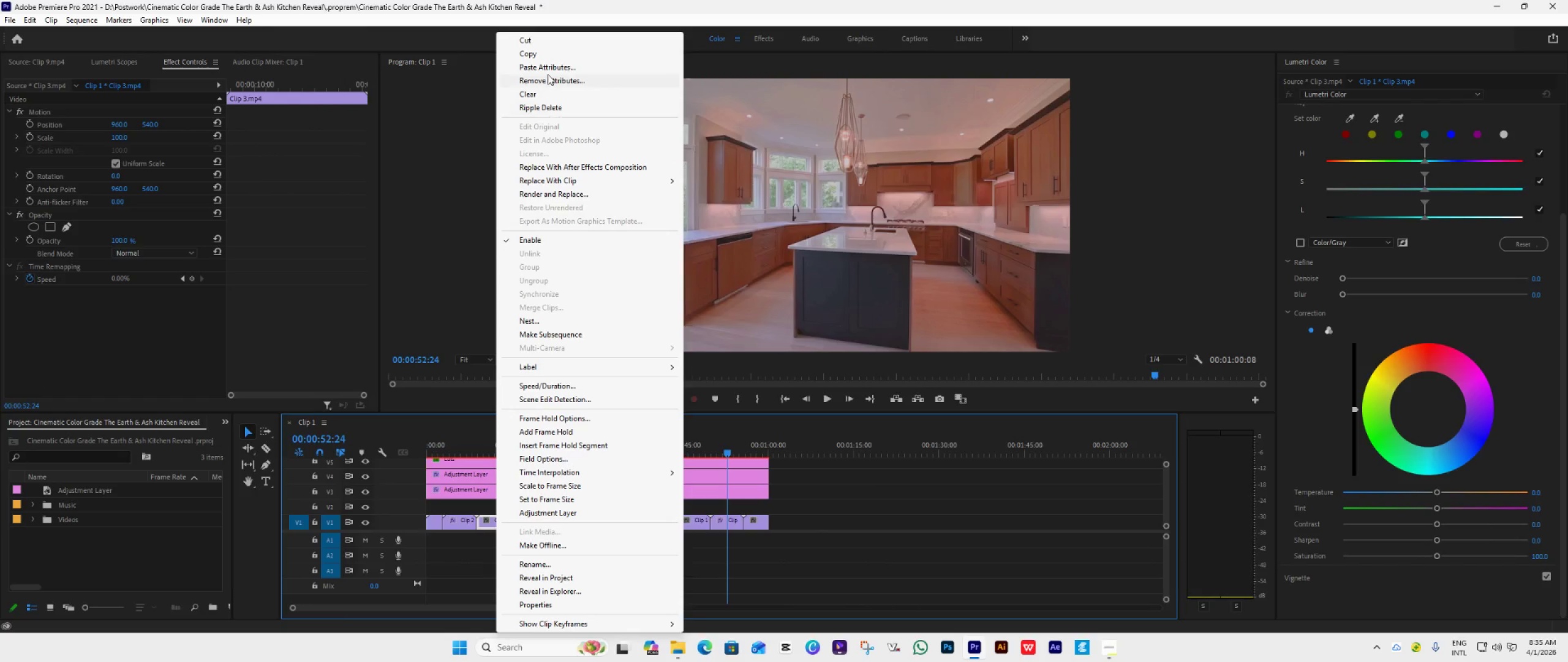 
left_click([548, 68])
 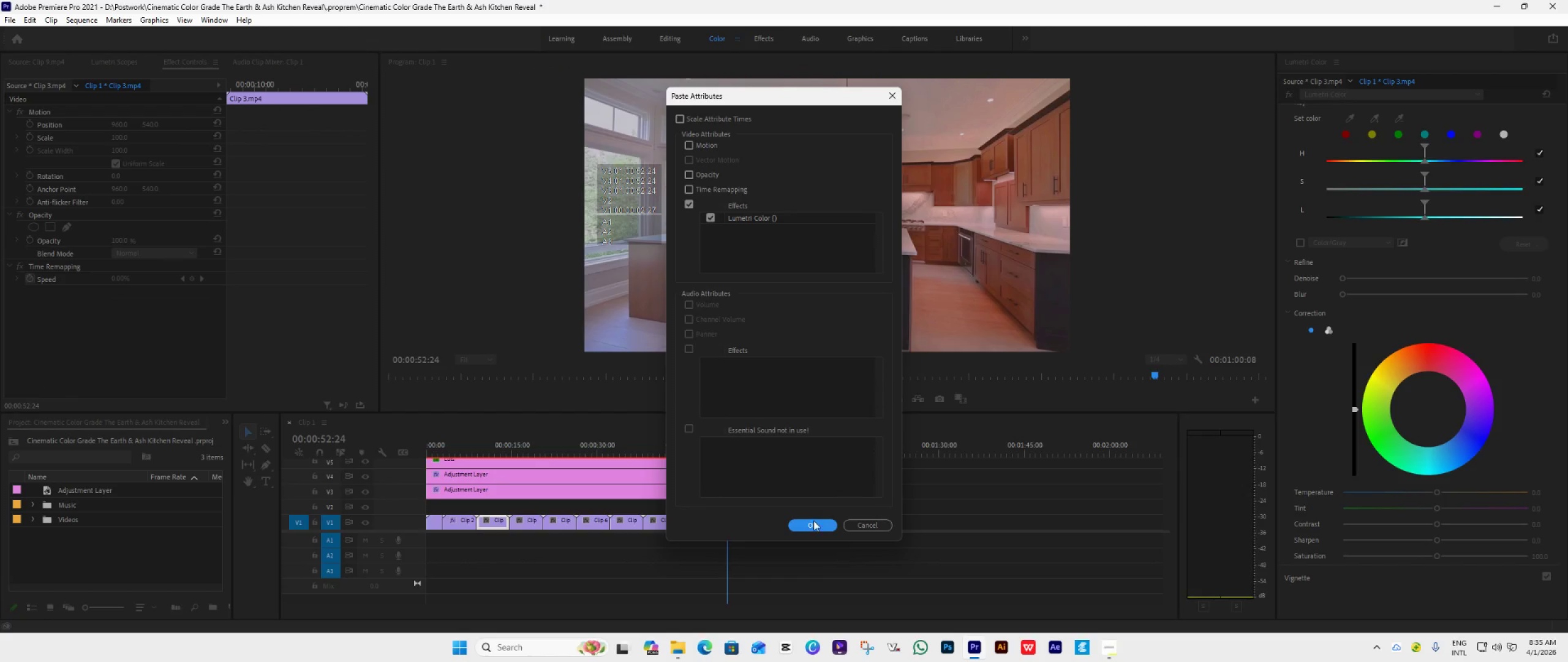 
left_click([814, 522])
 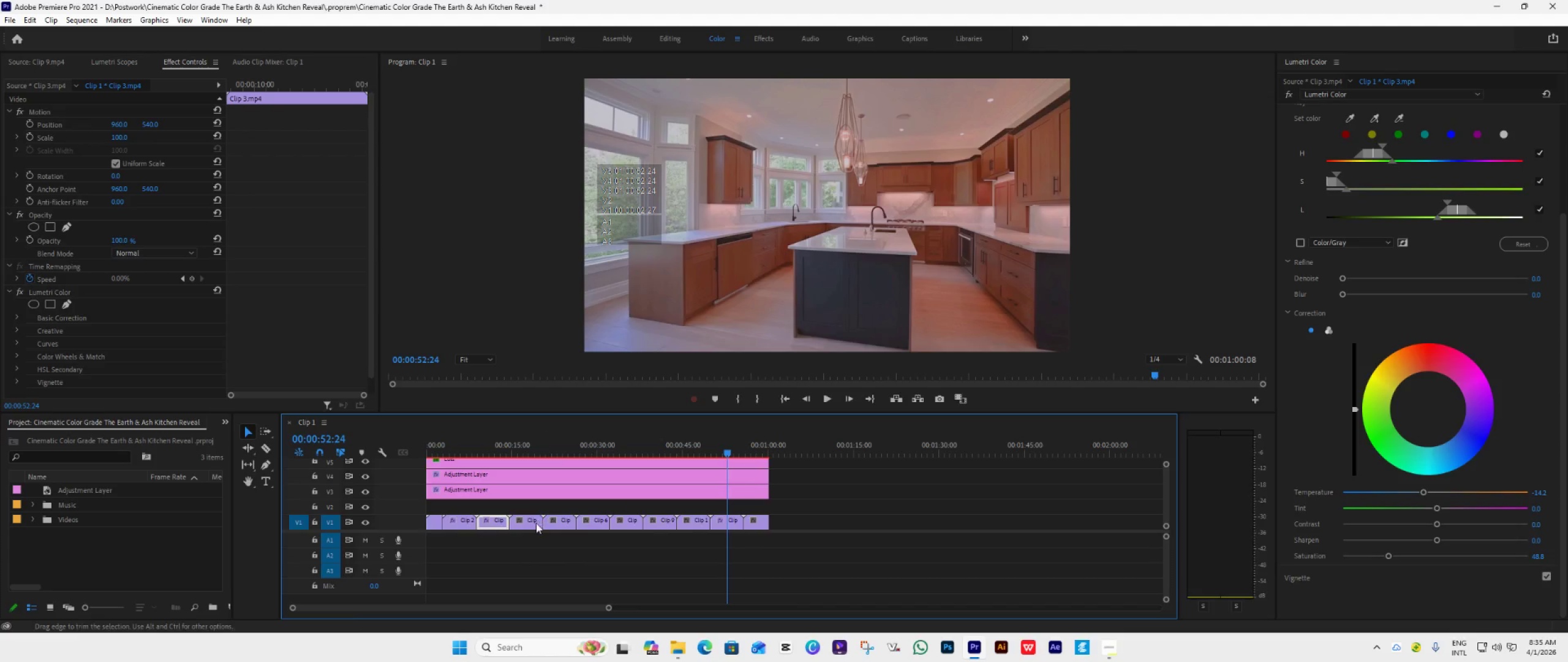 
left_click([534, 523])
 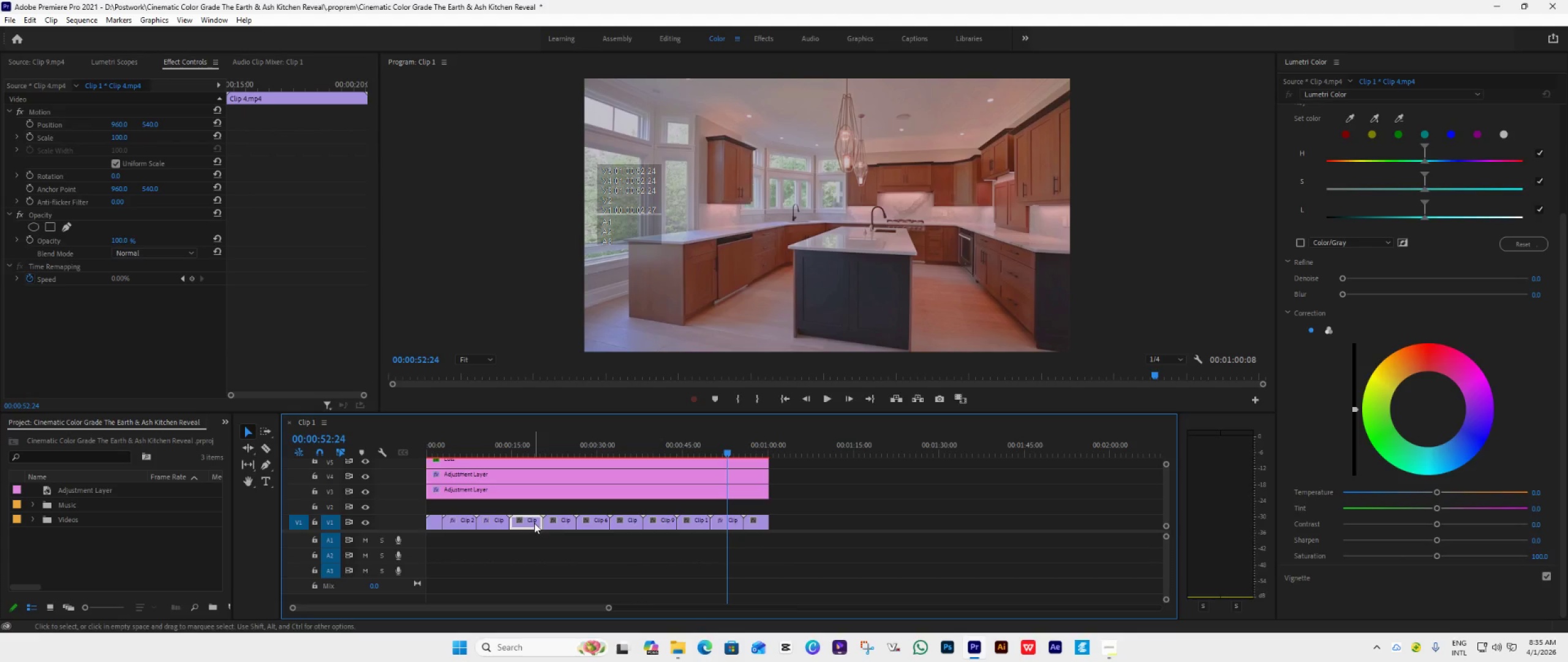 
right_click([534, 523])
 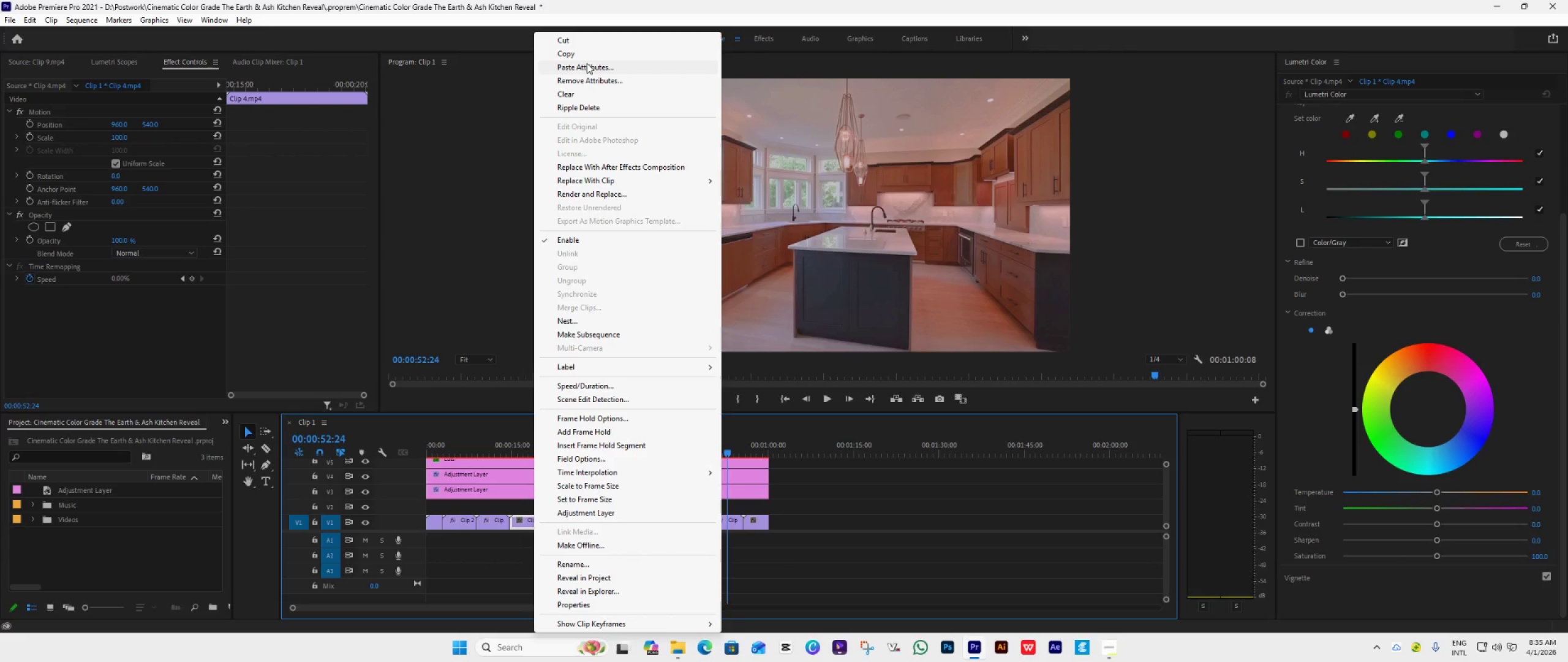 
left_click([587, 63])
 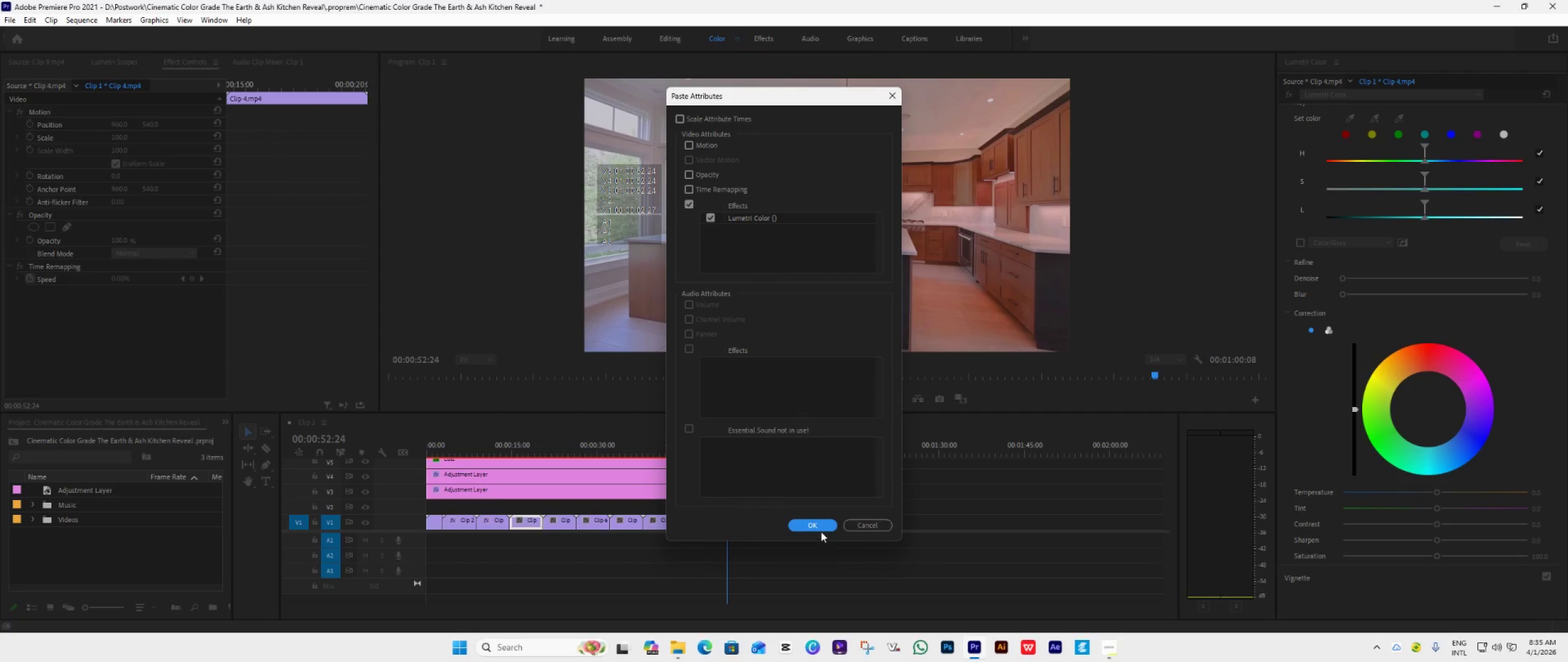 
left_click([820, 527])
 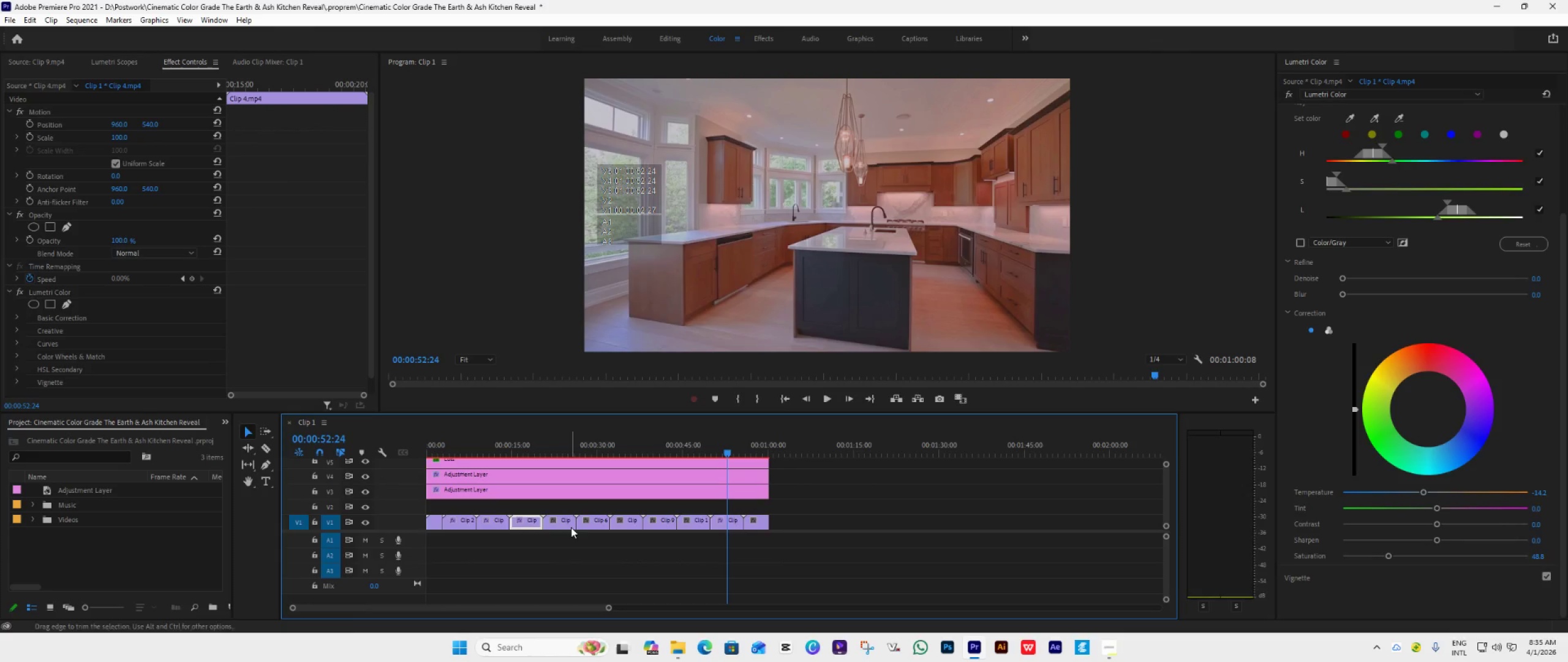 
left_click([570, 525])
 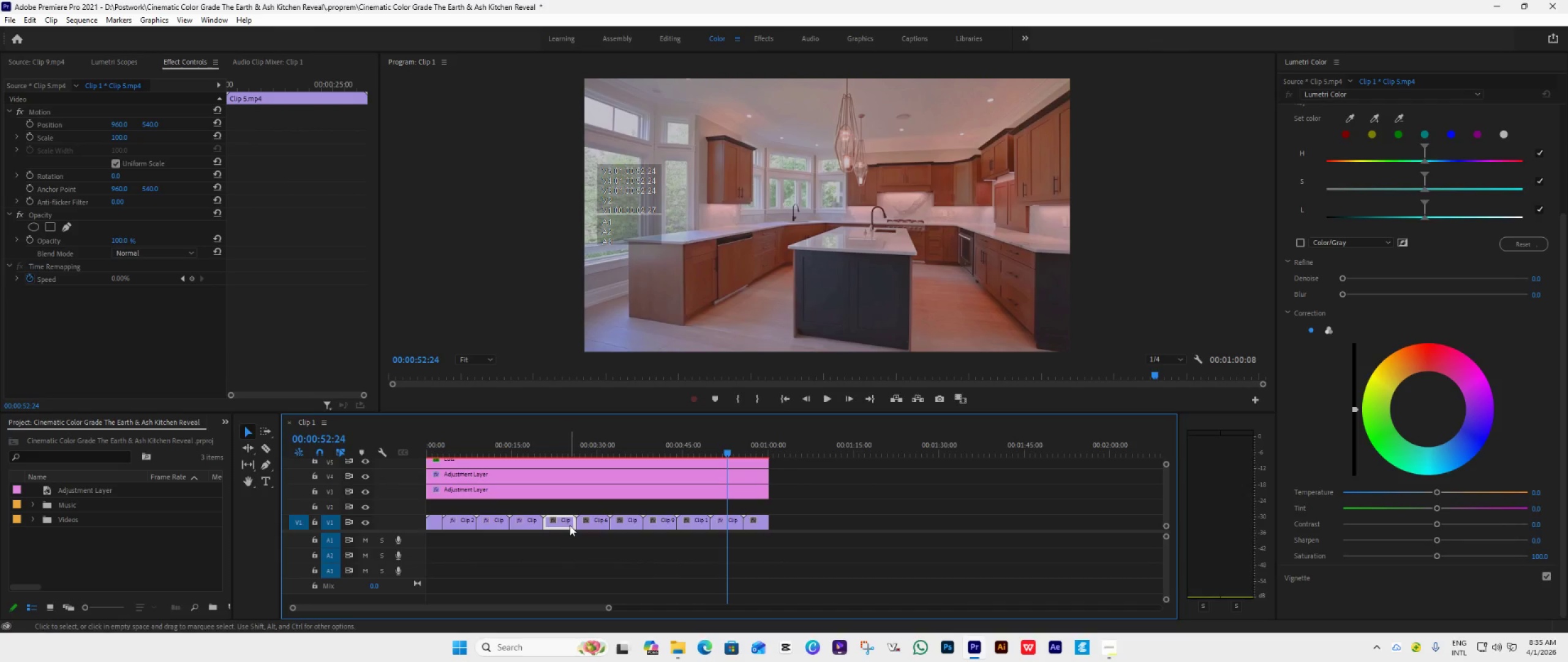 
right_click([570, 525])
 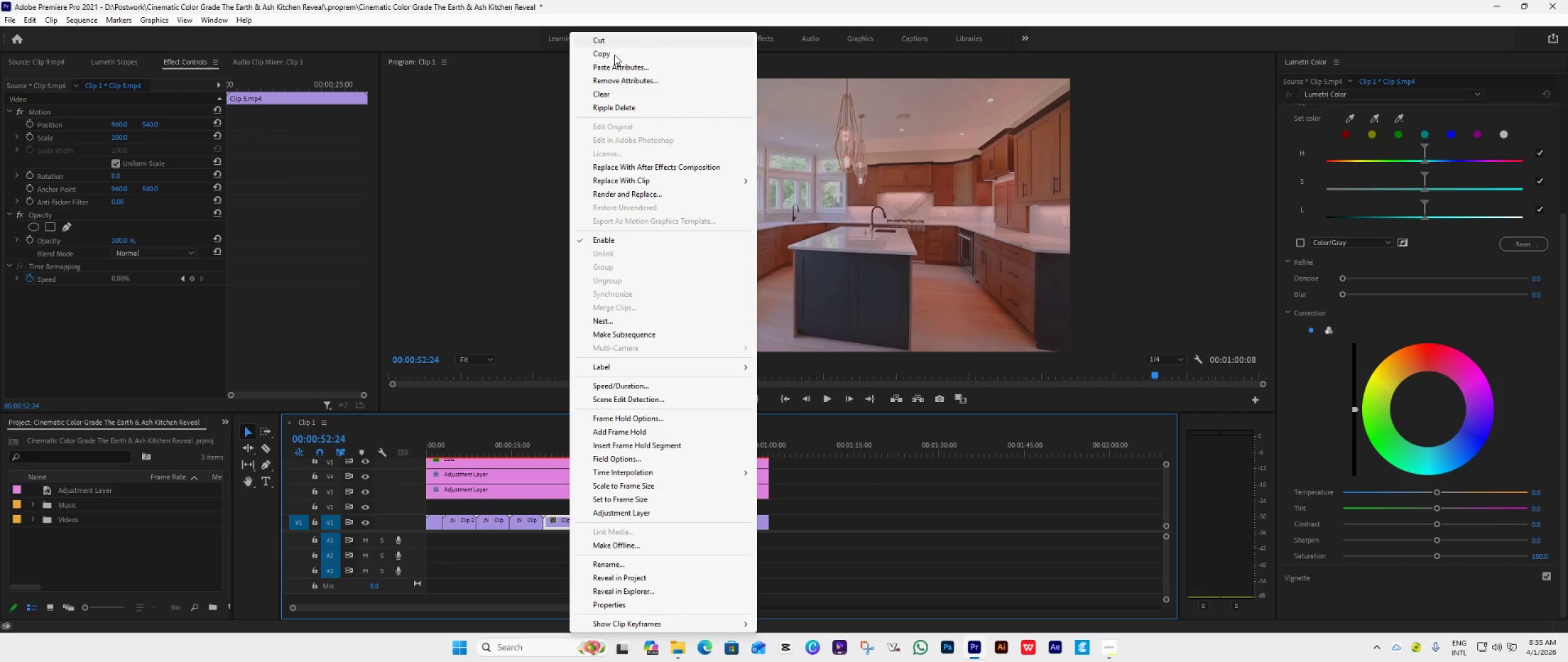 
left_click([614, 72])
 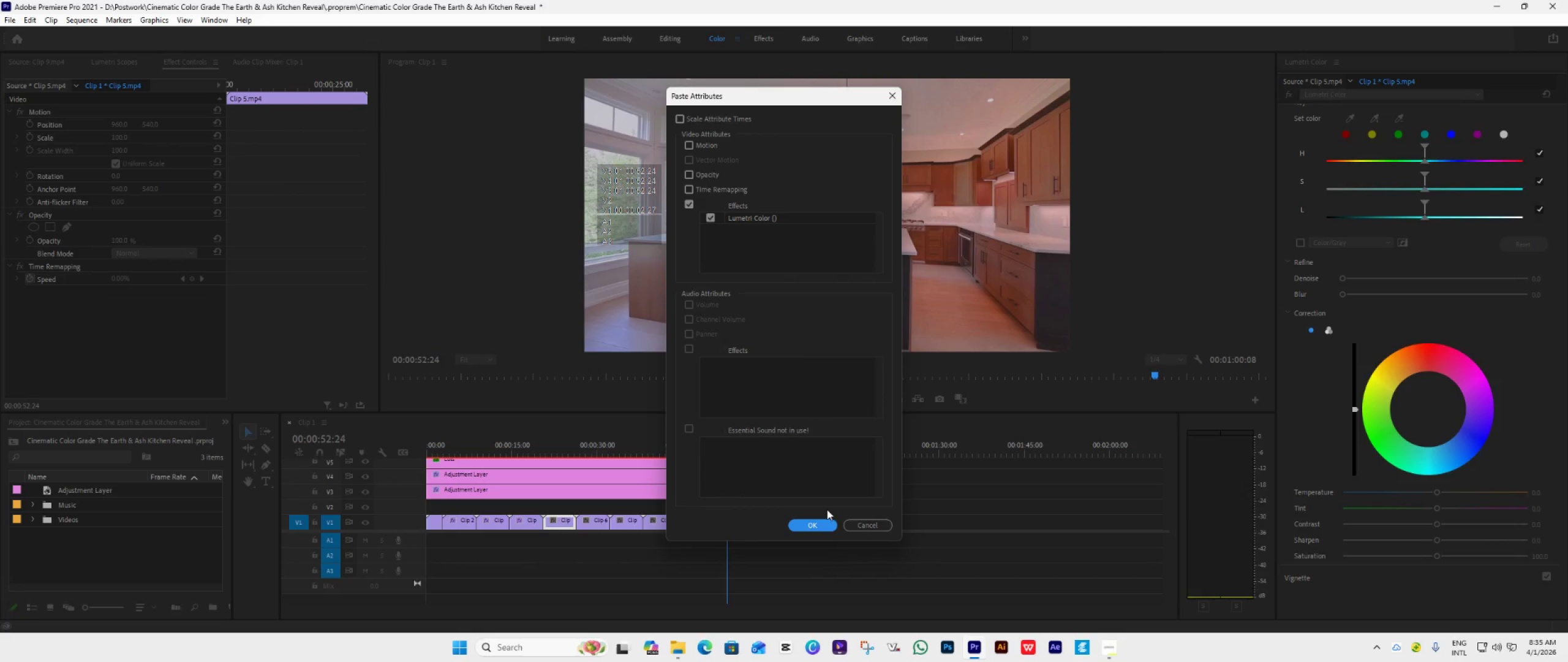 
left_click([821, 522])
 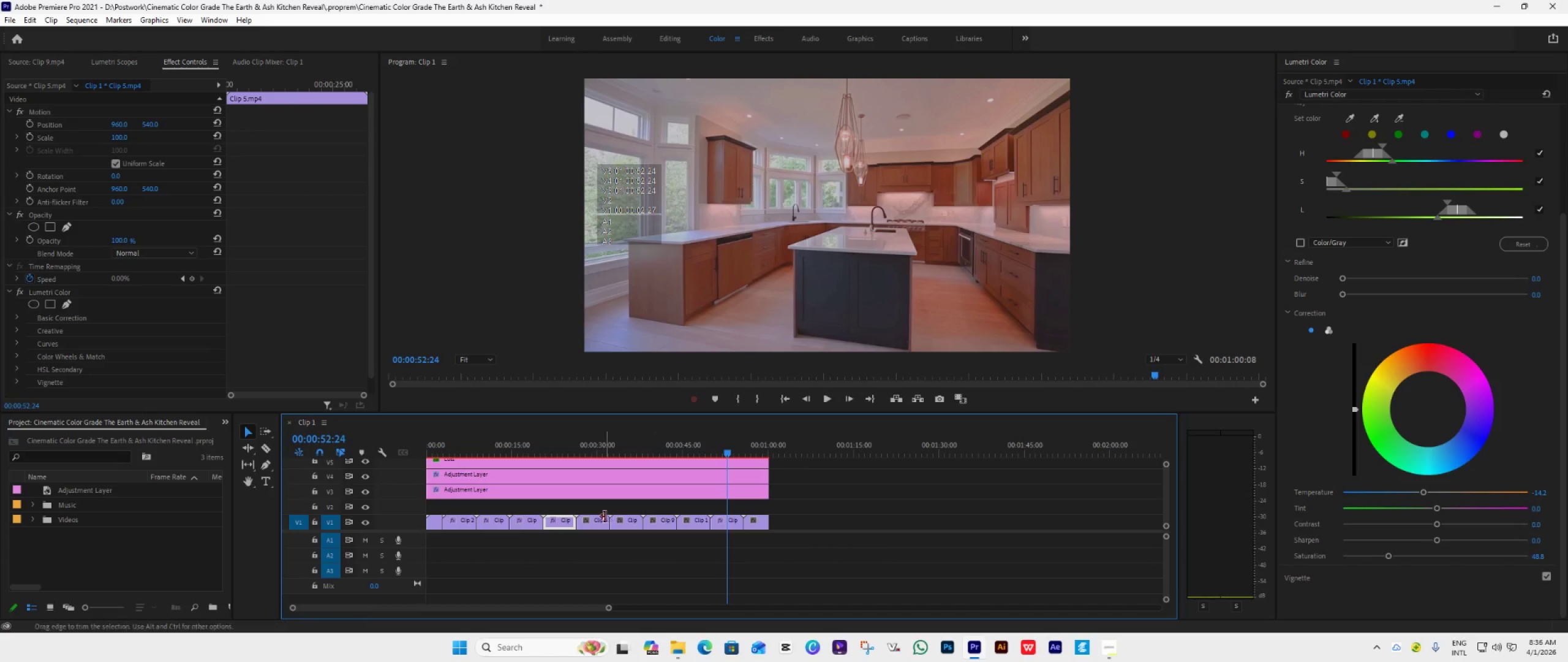 
left_click([602, 523])
 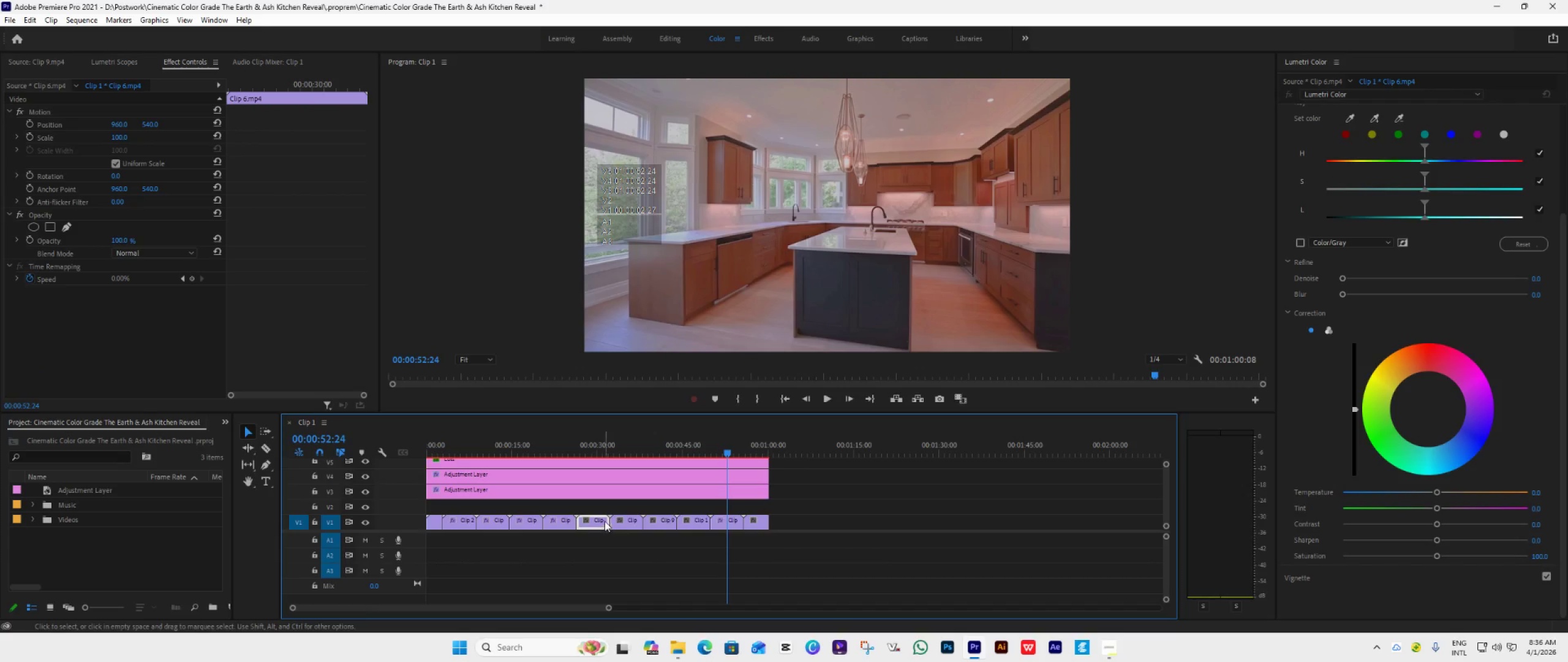 
right_click([605, 520])
 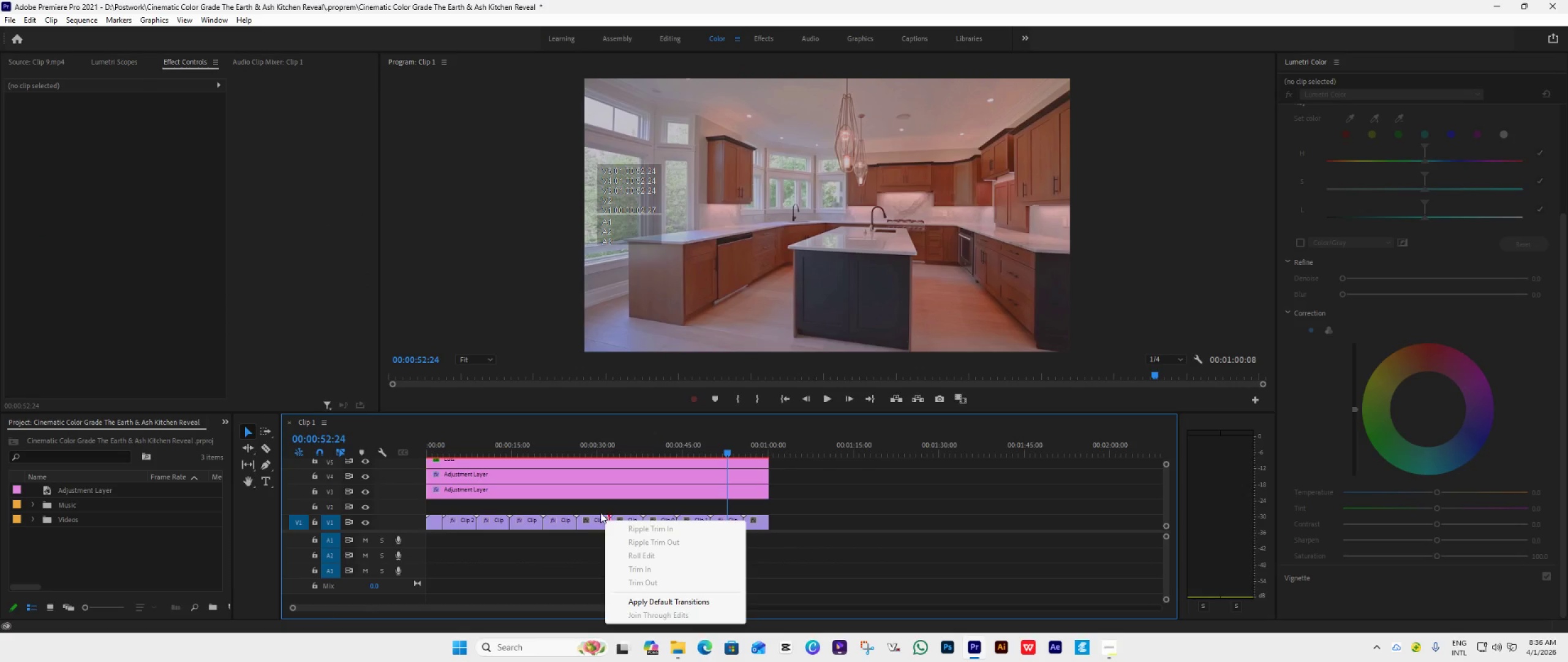 
right_click([600, 517])
 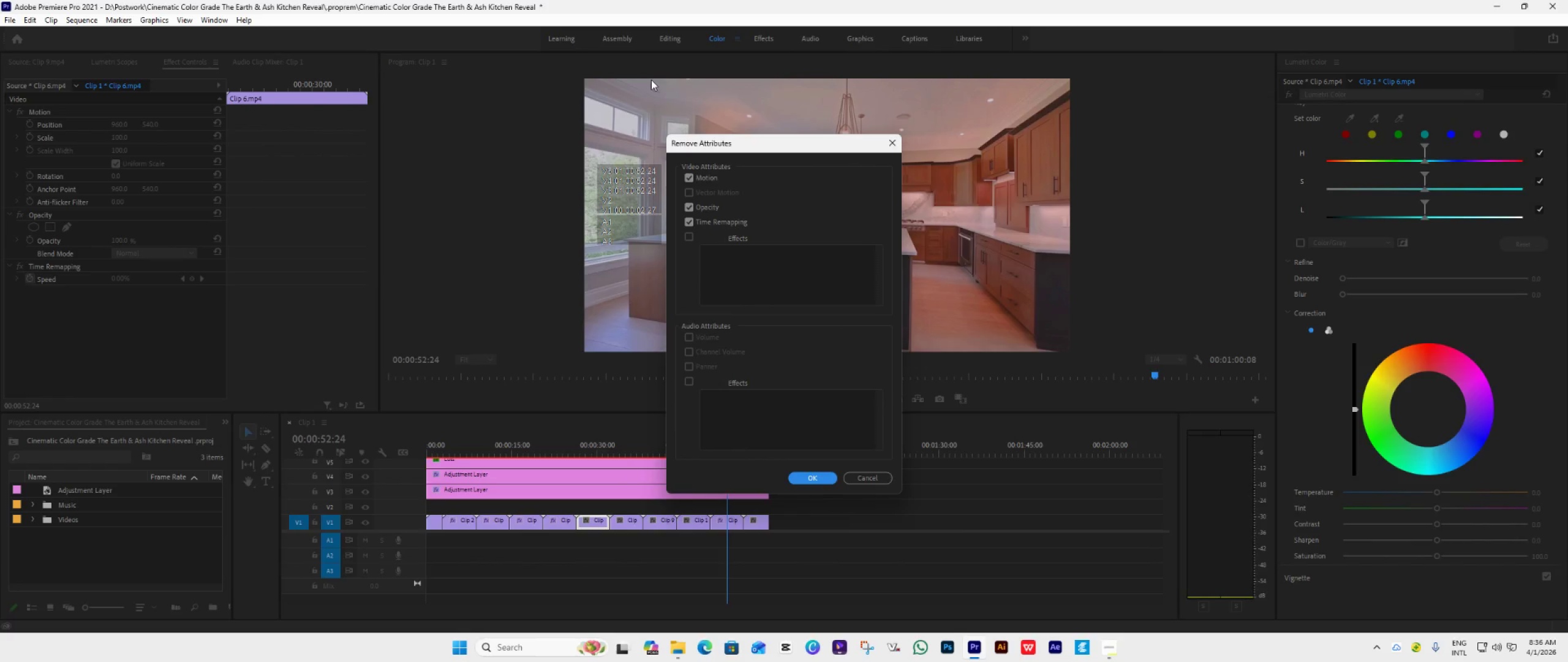 
left_click([864, 476])
 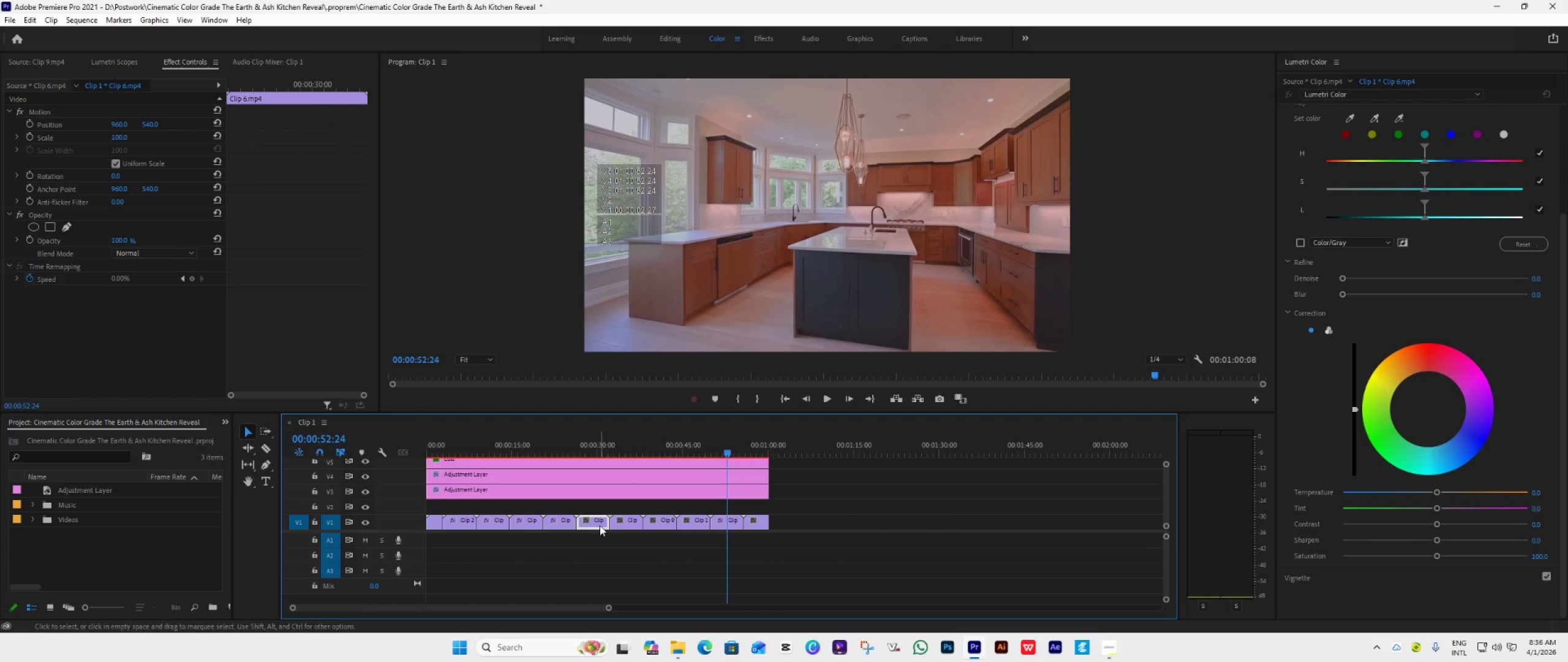 
right_click([600, 525])
 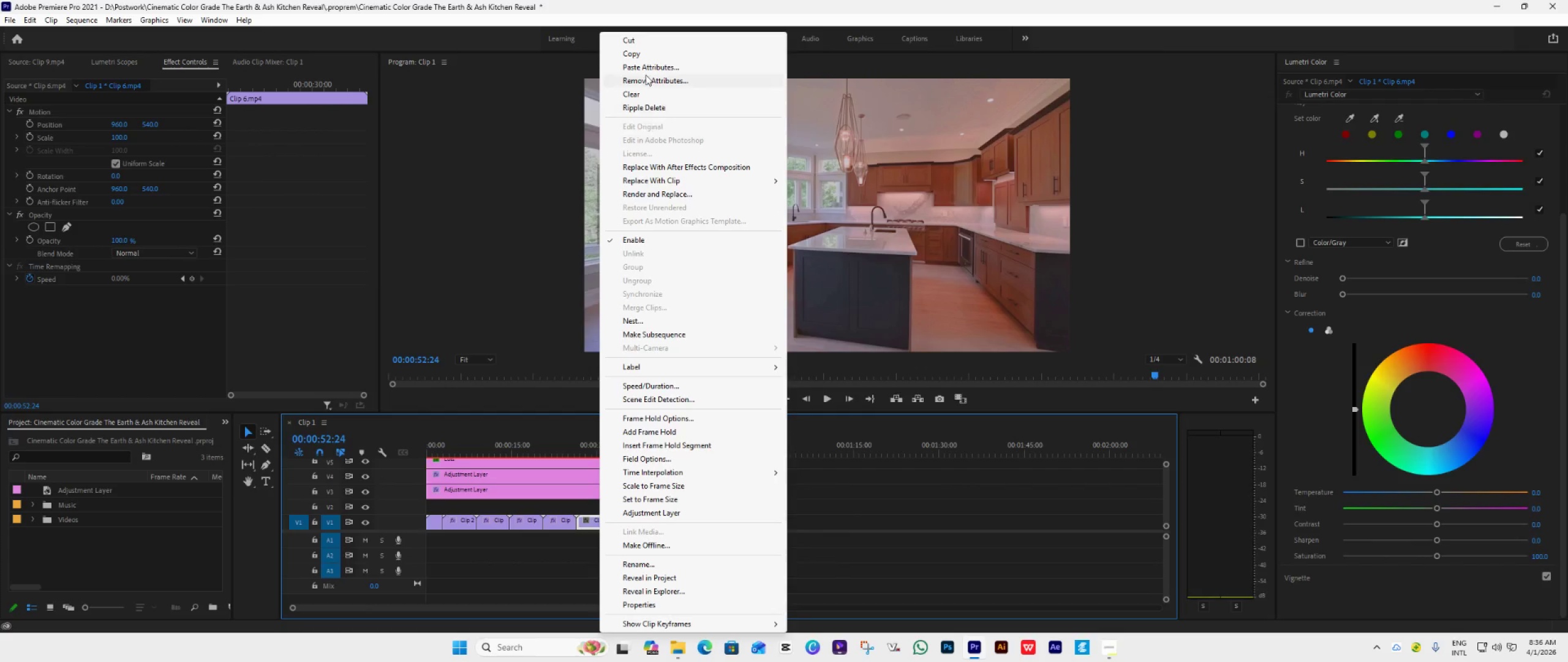 
left_click([644, 63])
 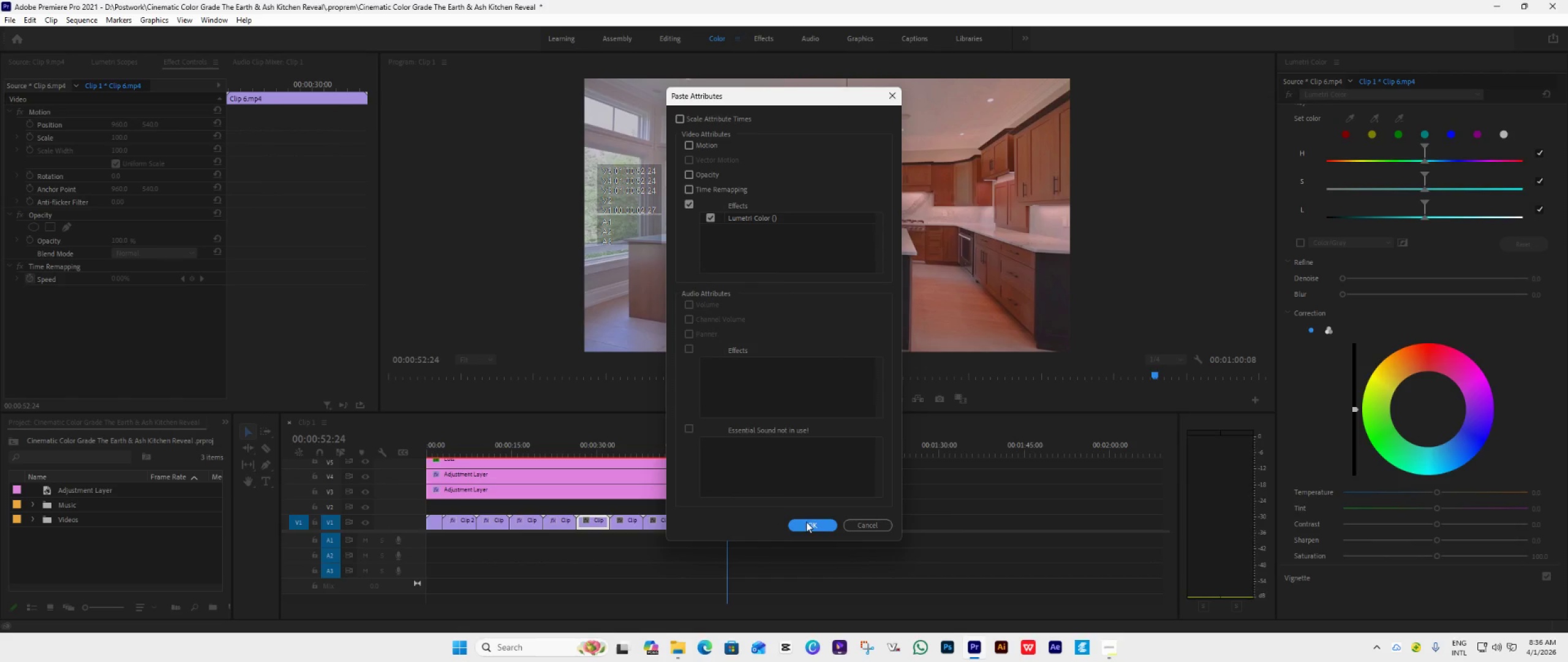 
left_click([808, 521])
 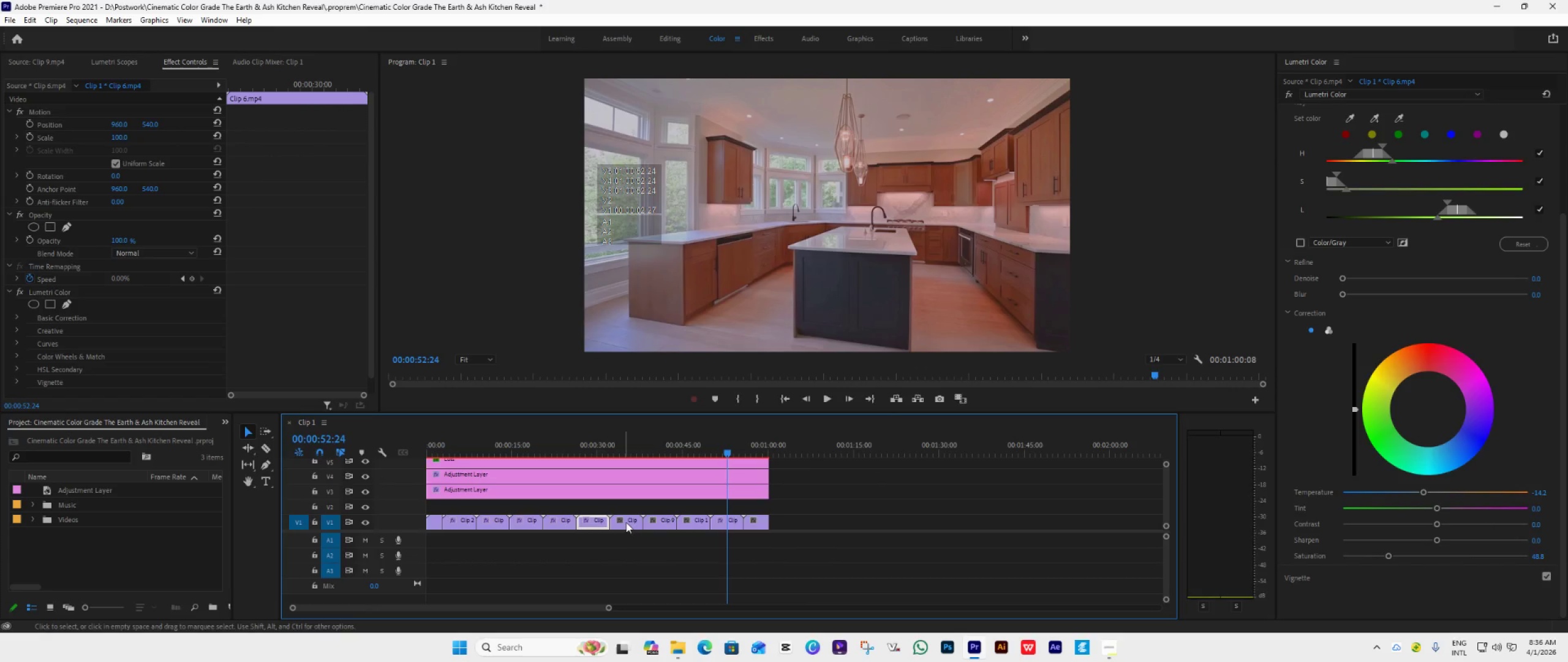 
left_click([628, 522])
 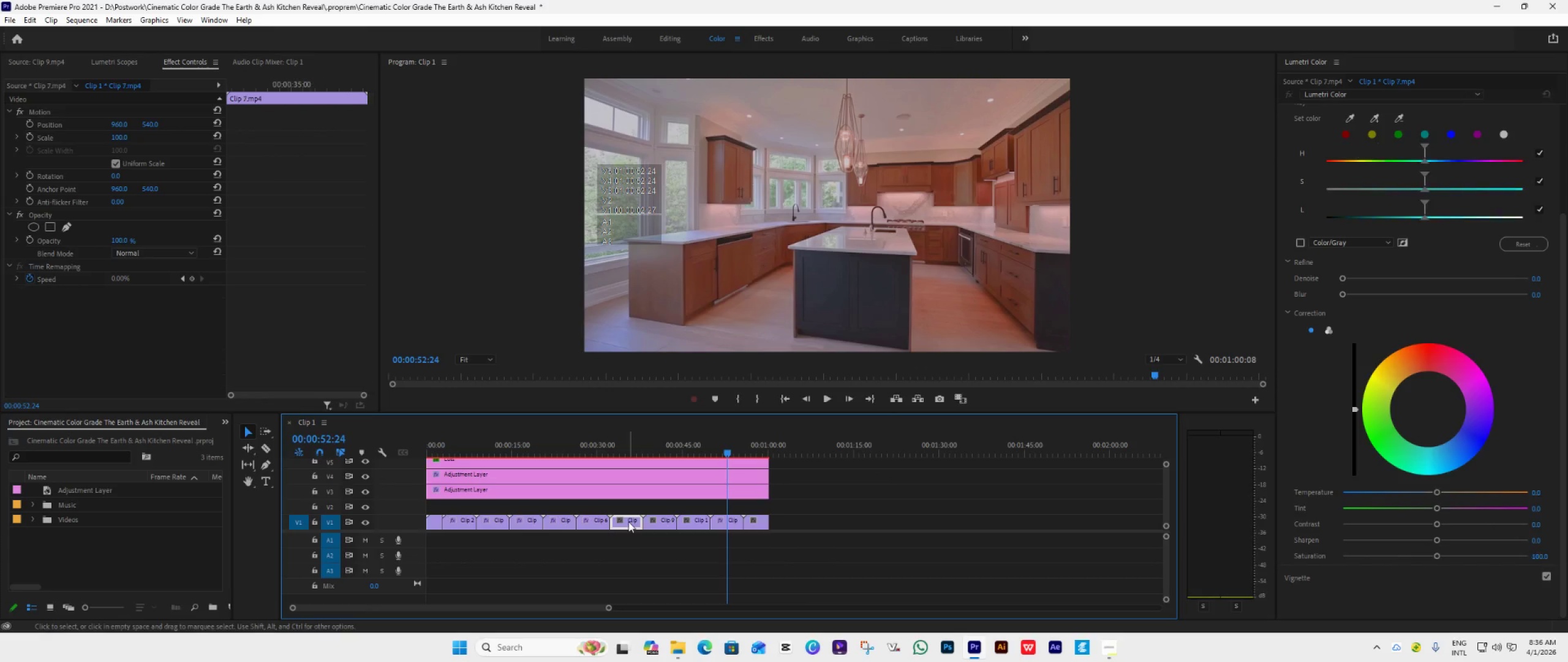 
right_click([628, 522])
 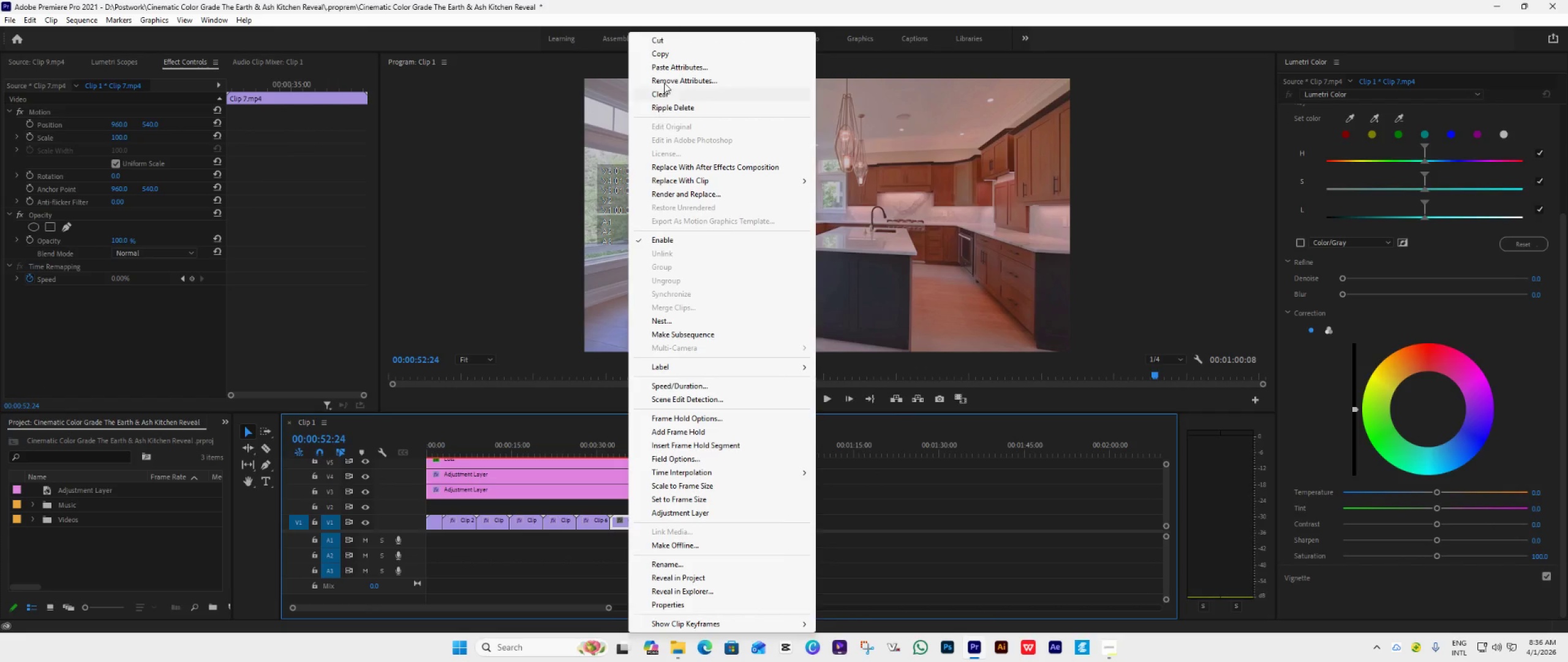 
left_click([674, 66])
 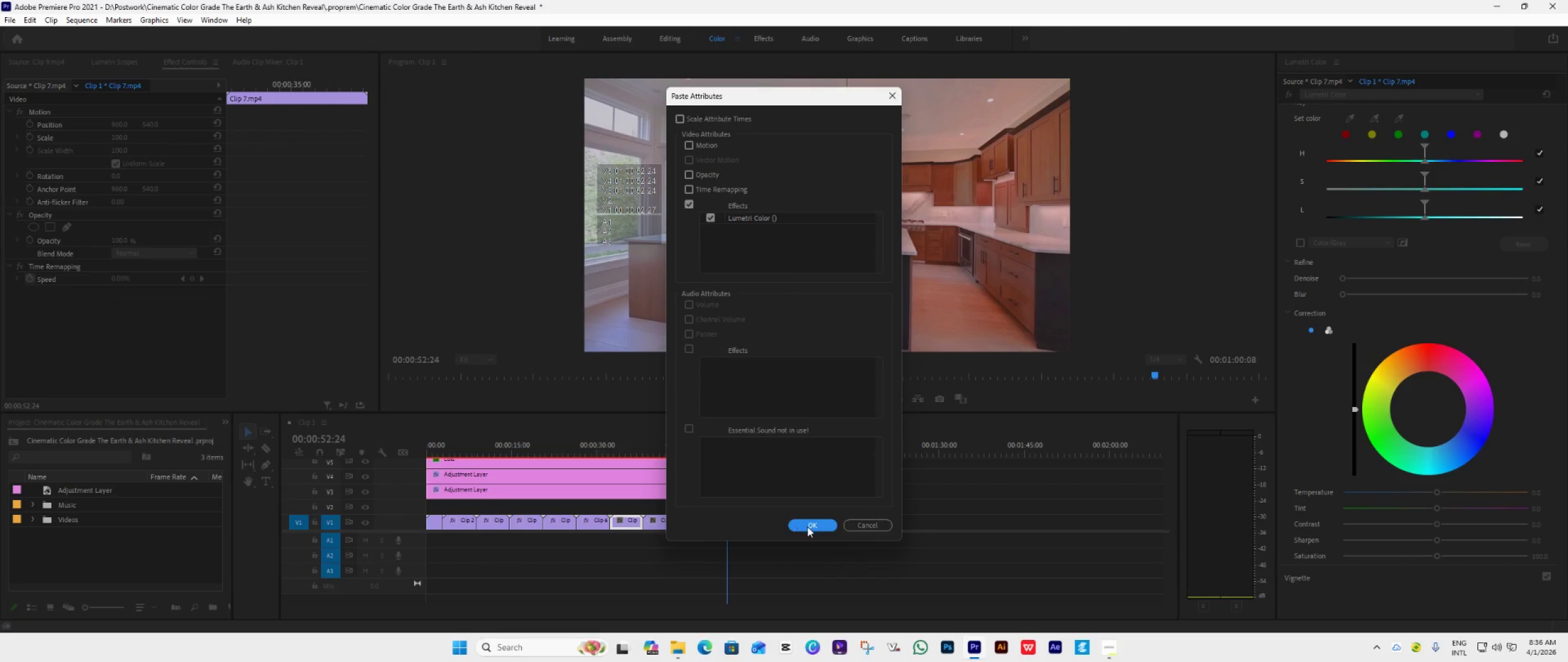 
left_click([807, 527])
 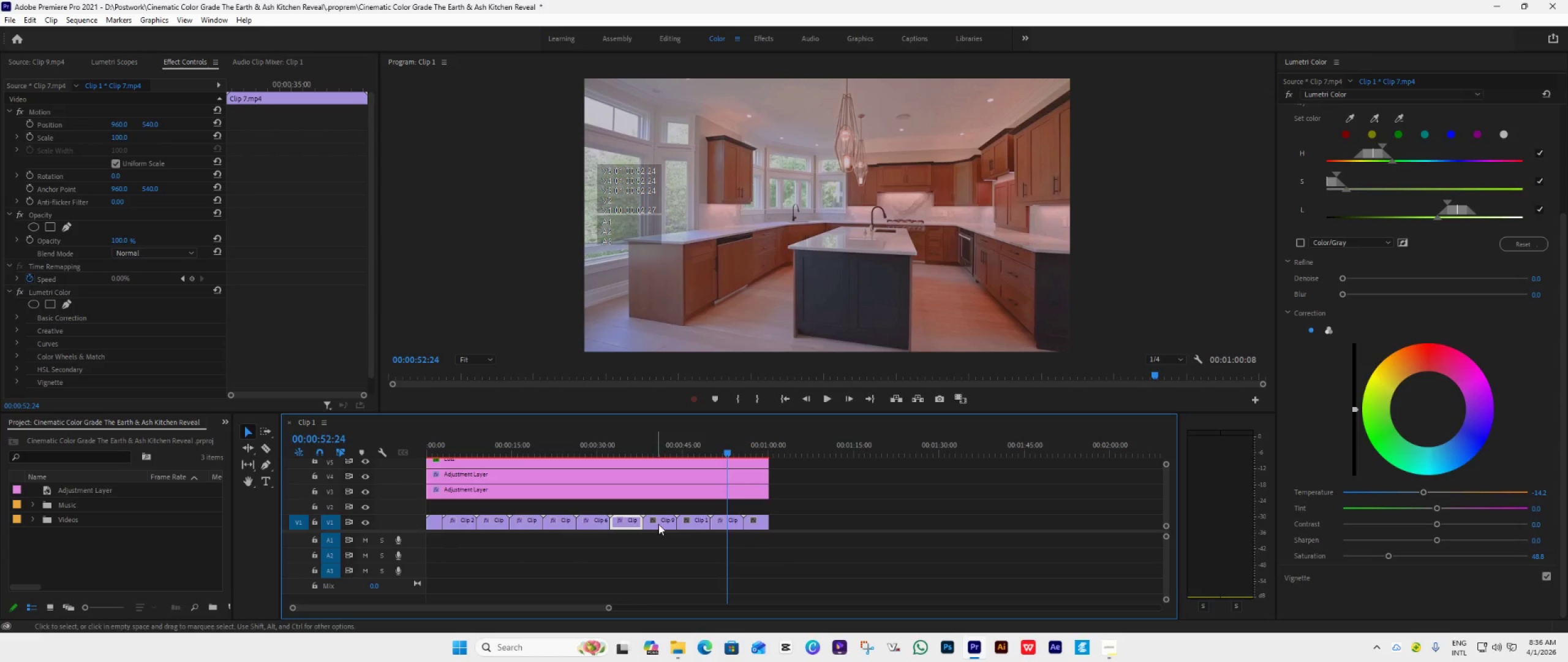 
left_click([663, 524])
 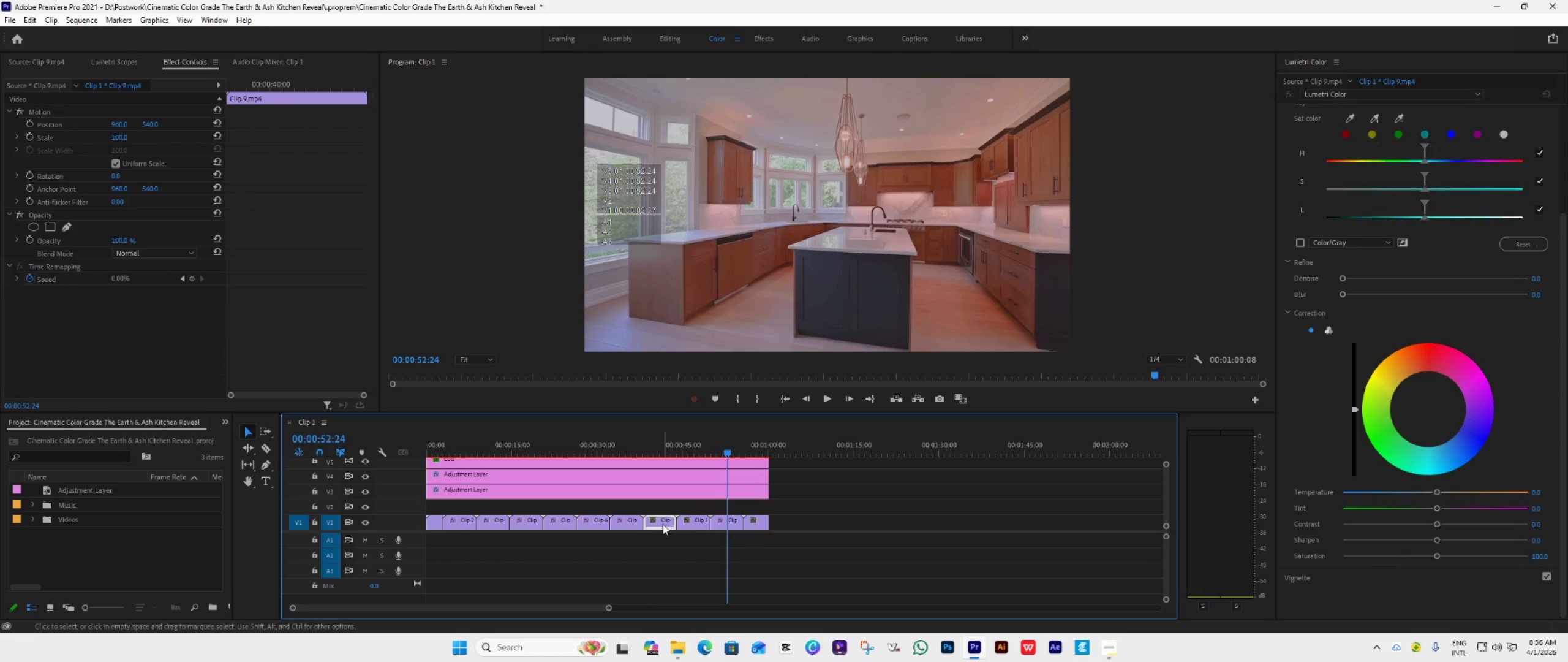 
right_click([663, 524])
 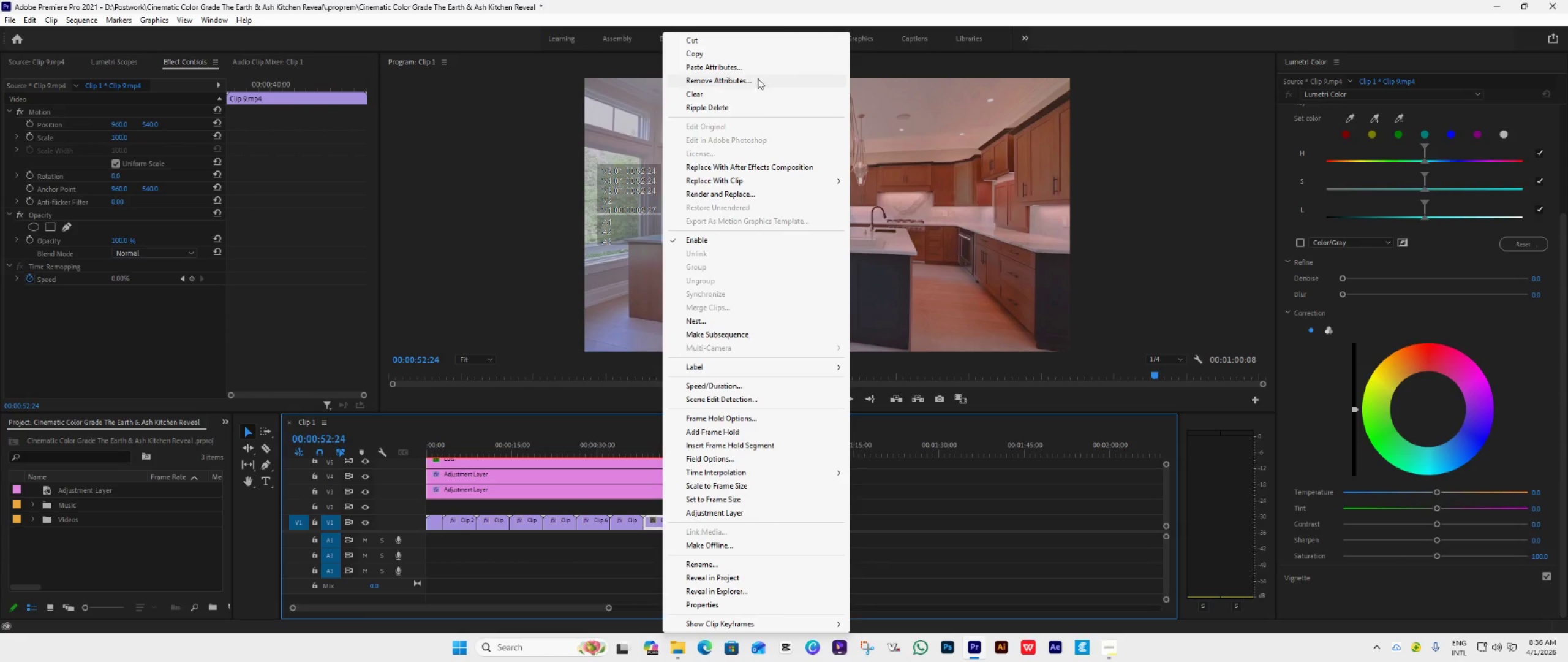 
left_click([733, 69])
 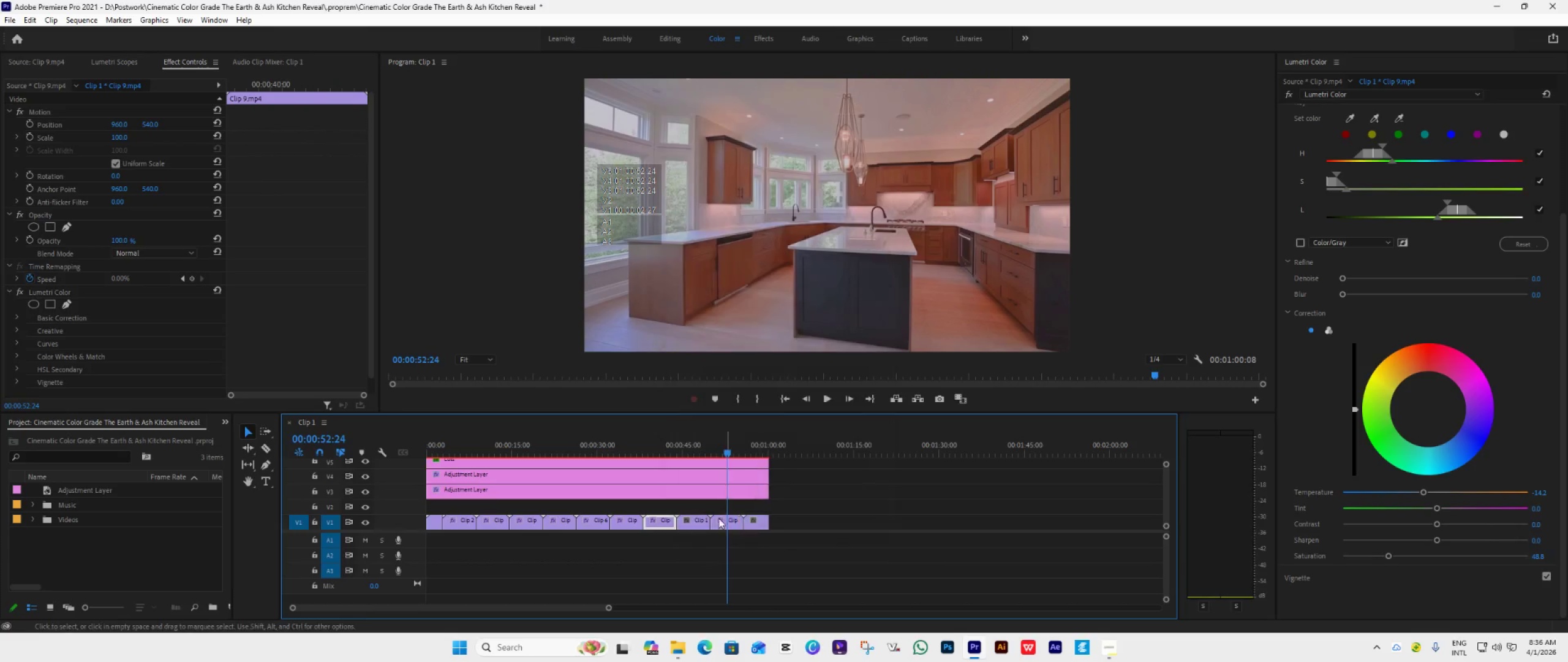 
left_click([693, 525])
 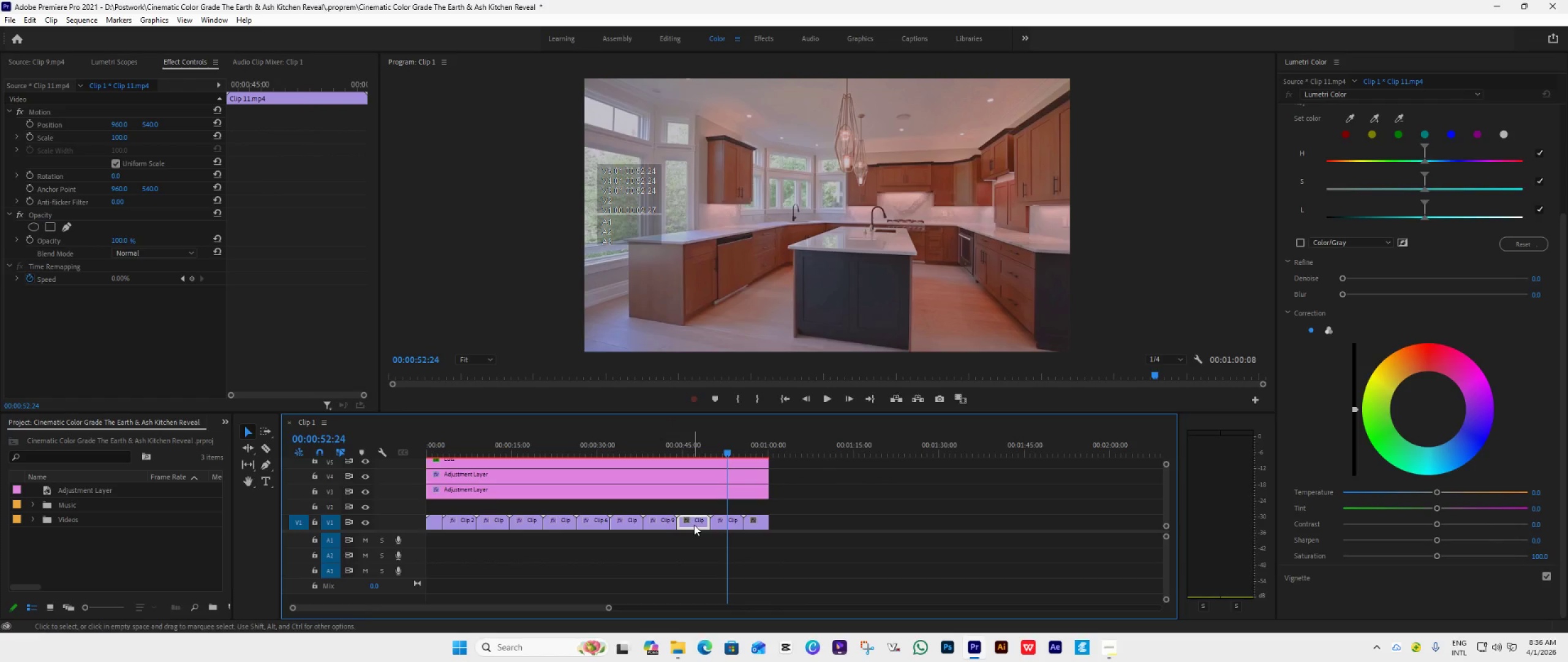 
right_click([695, 525])
 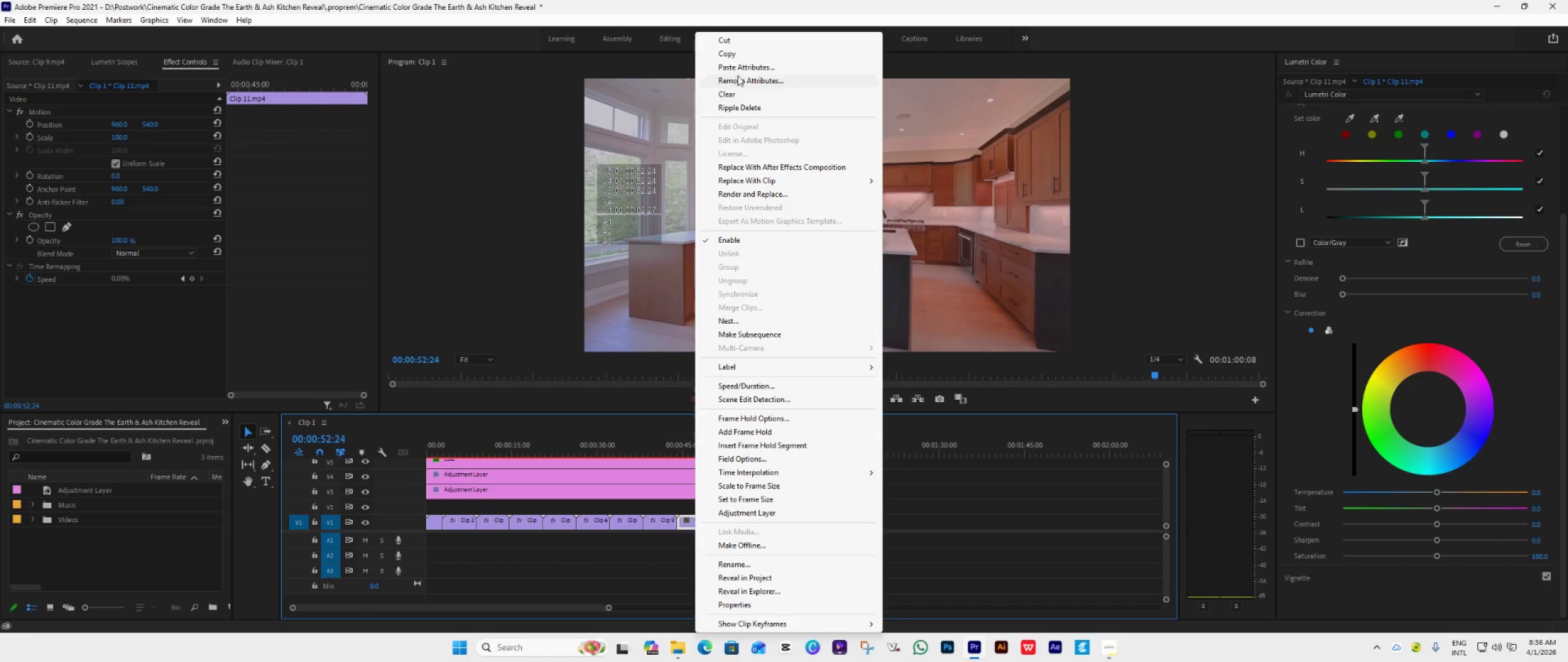 
left_click([742, 67])
 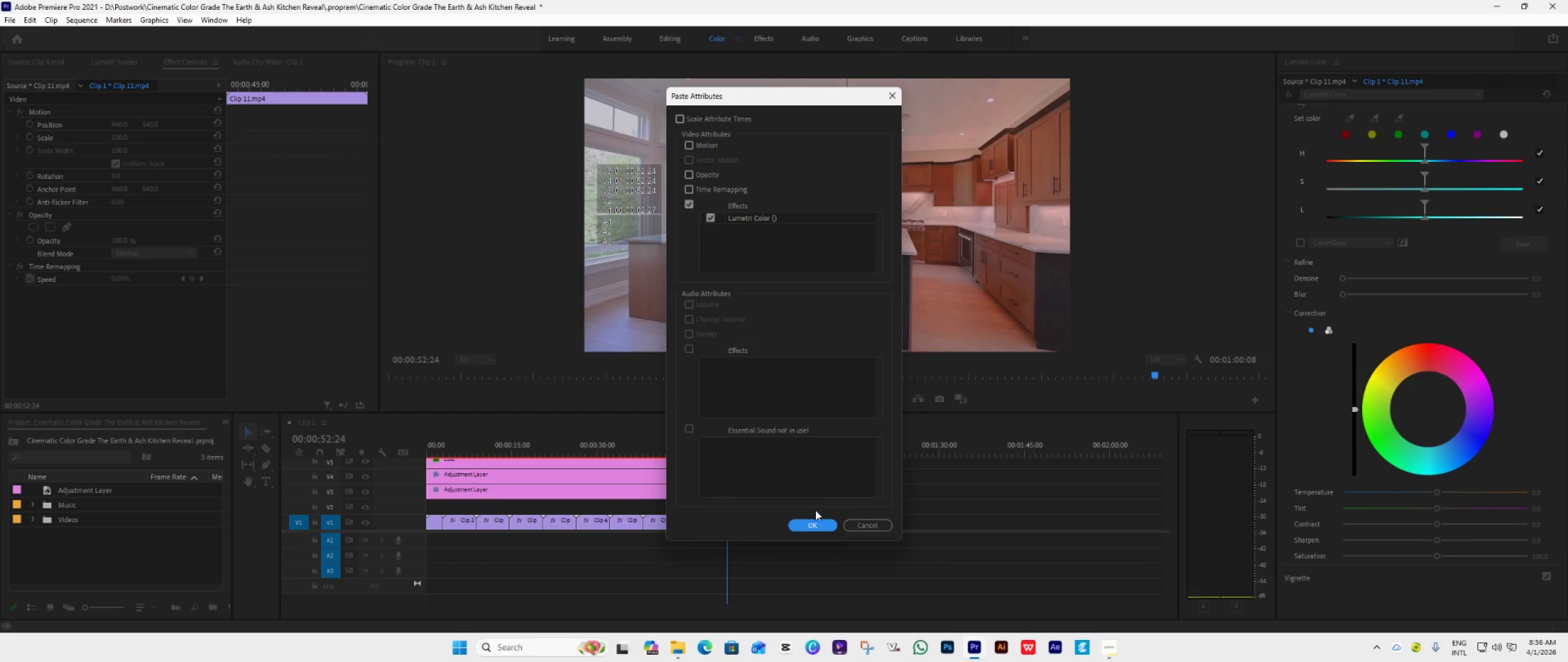 
left_click([814, 521])
 